 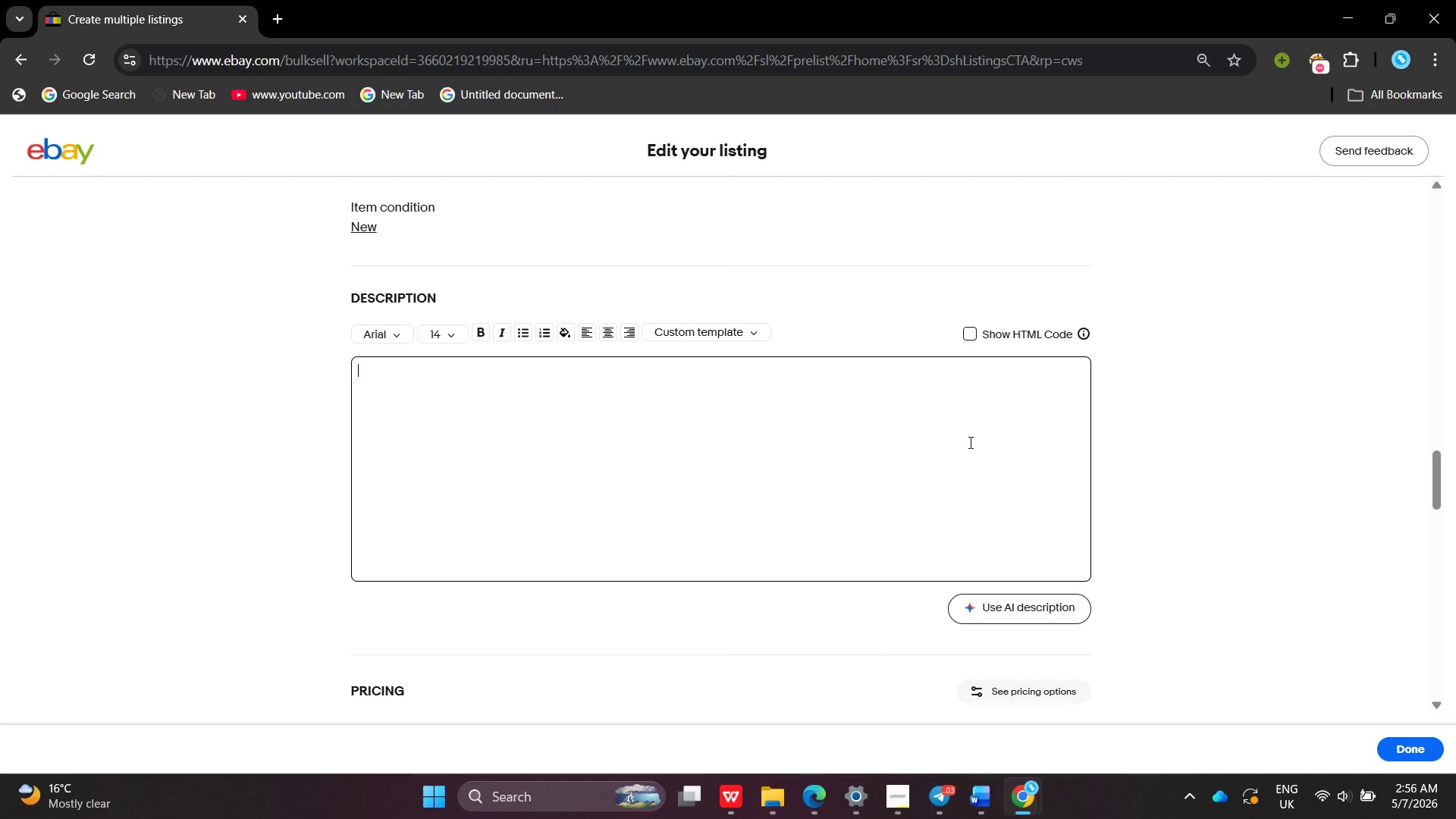 
type(A bold artisan Prese)
key(Backspace)
key(Backspace)
key(Backspace)
key(Backspace)
key(Backspace)
type(preserve combining roasted cauliflower with smokey)
key(Backspace)
key(Backspace)
type(y chipotle heat and the subtle sweetness of ripe b)
 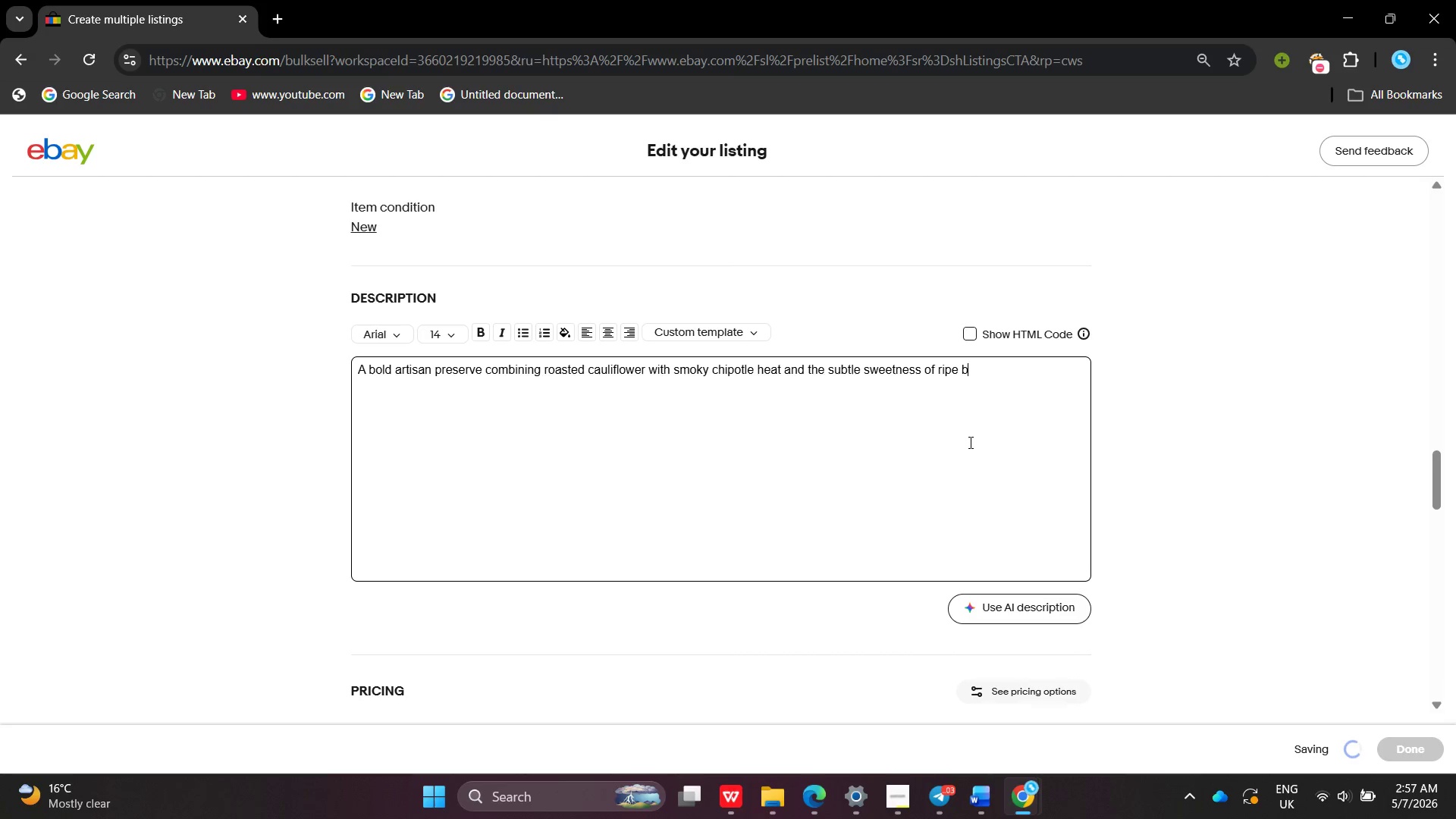 
type(lackberries.)
 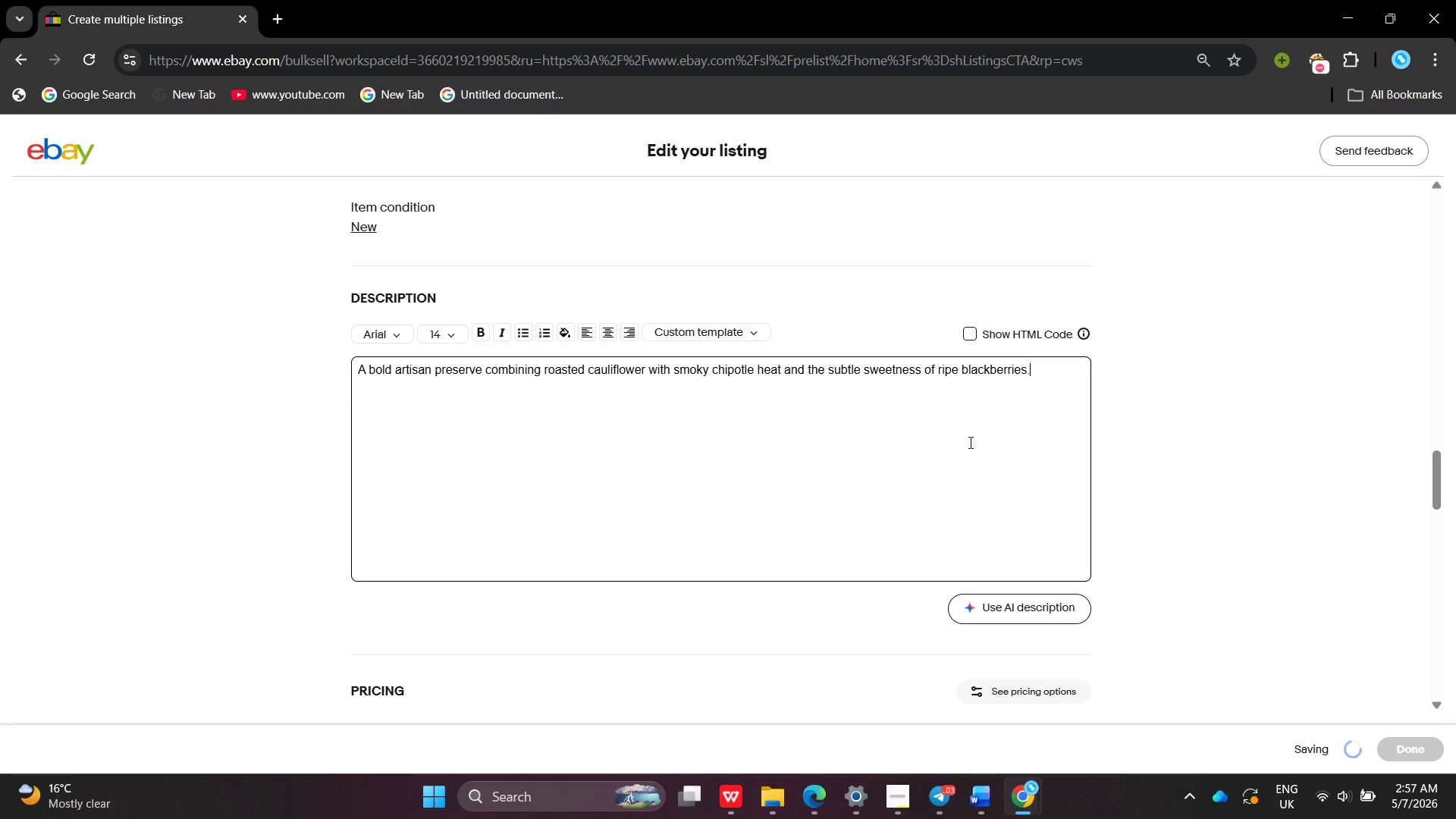 
key(Enter)
 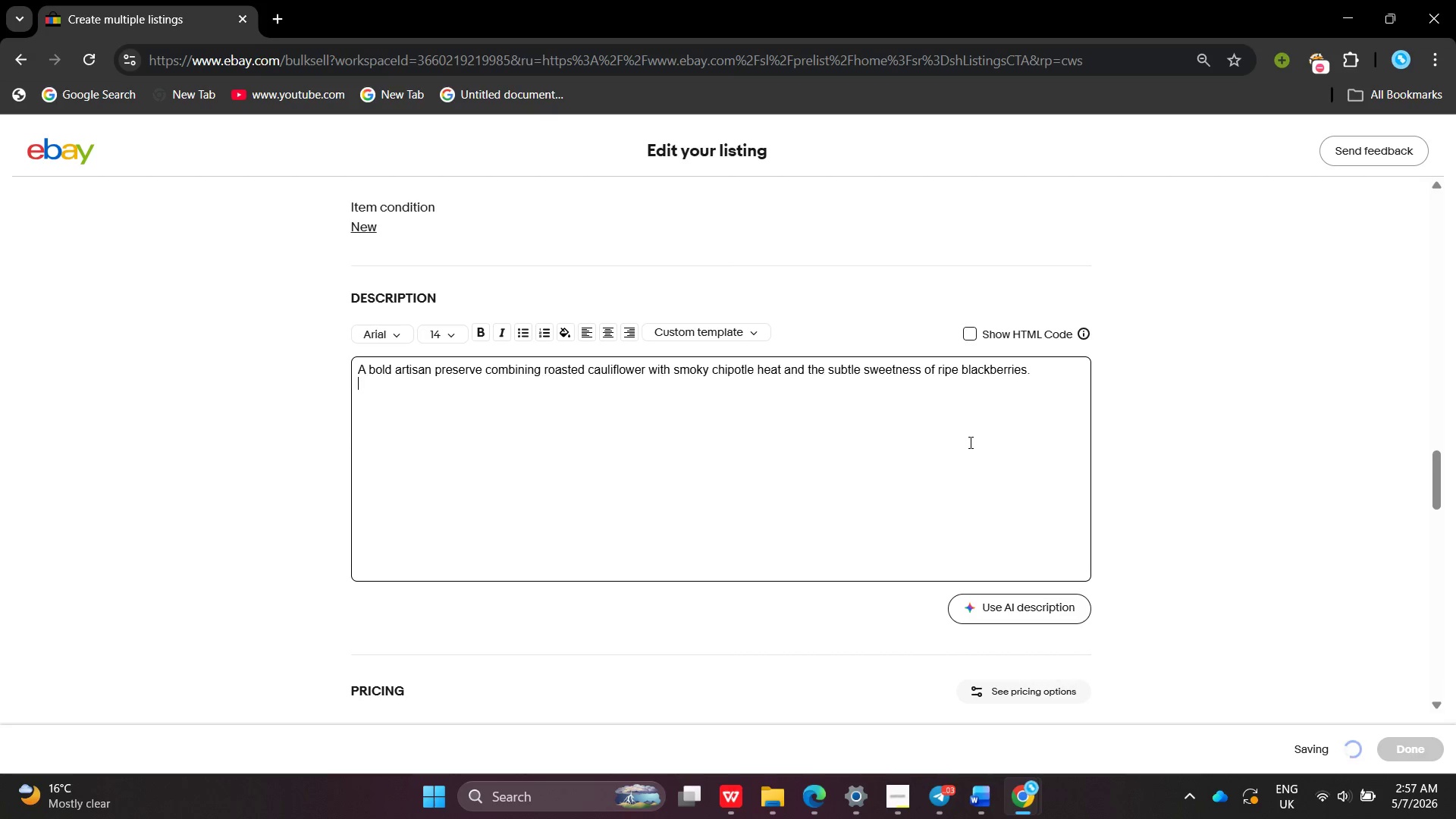 
key(Enter)
 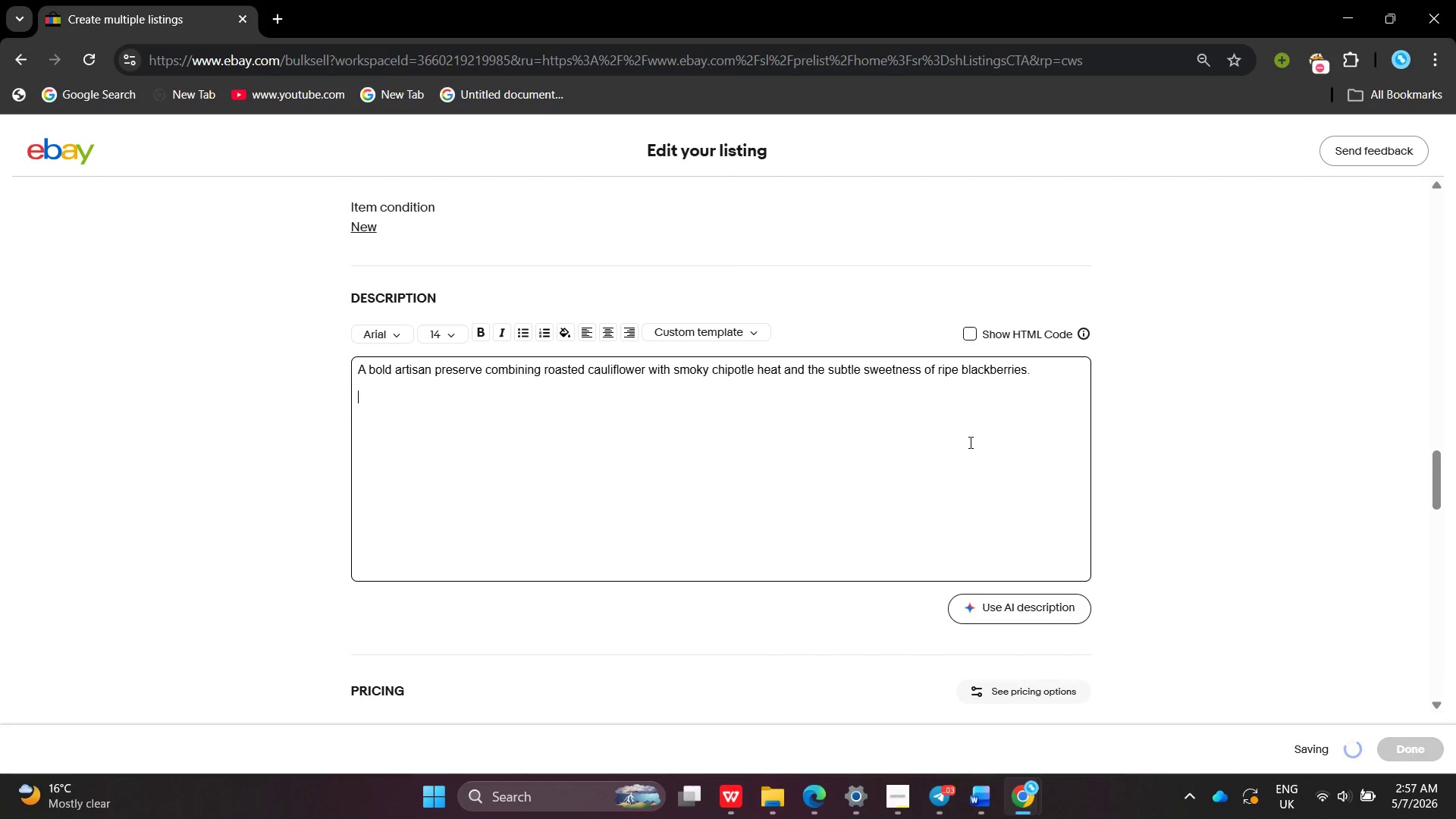 
key(Enter)
 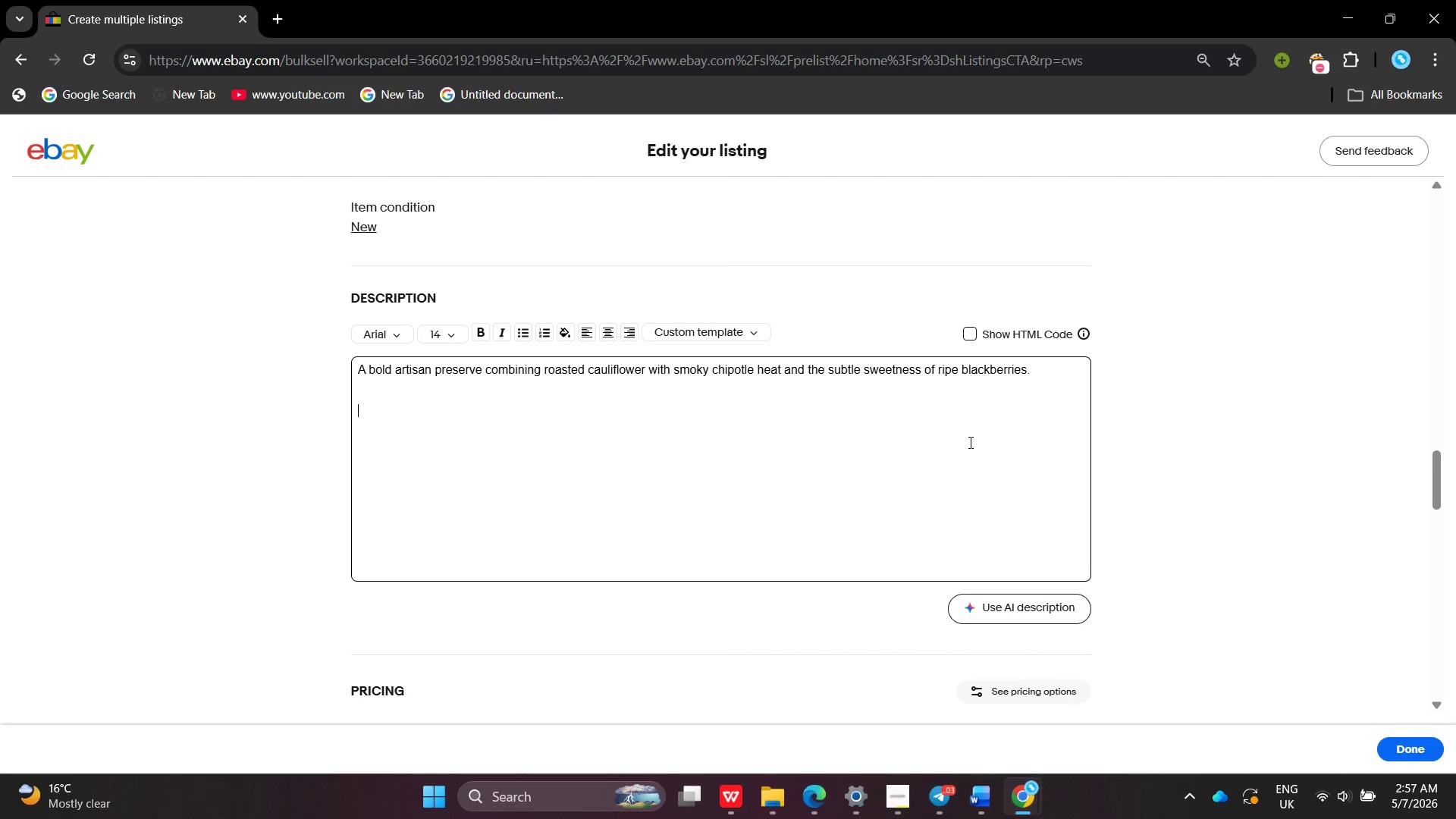 
wait(45.14)
 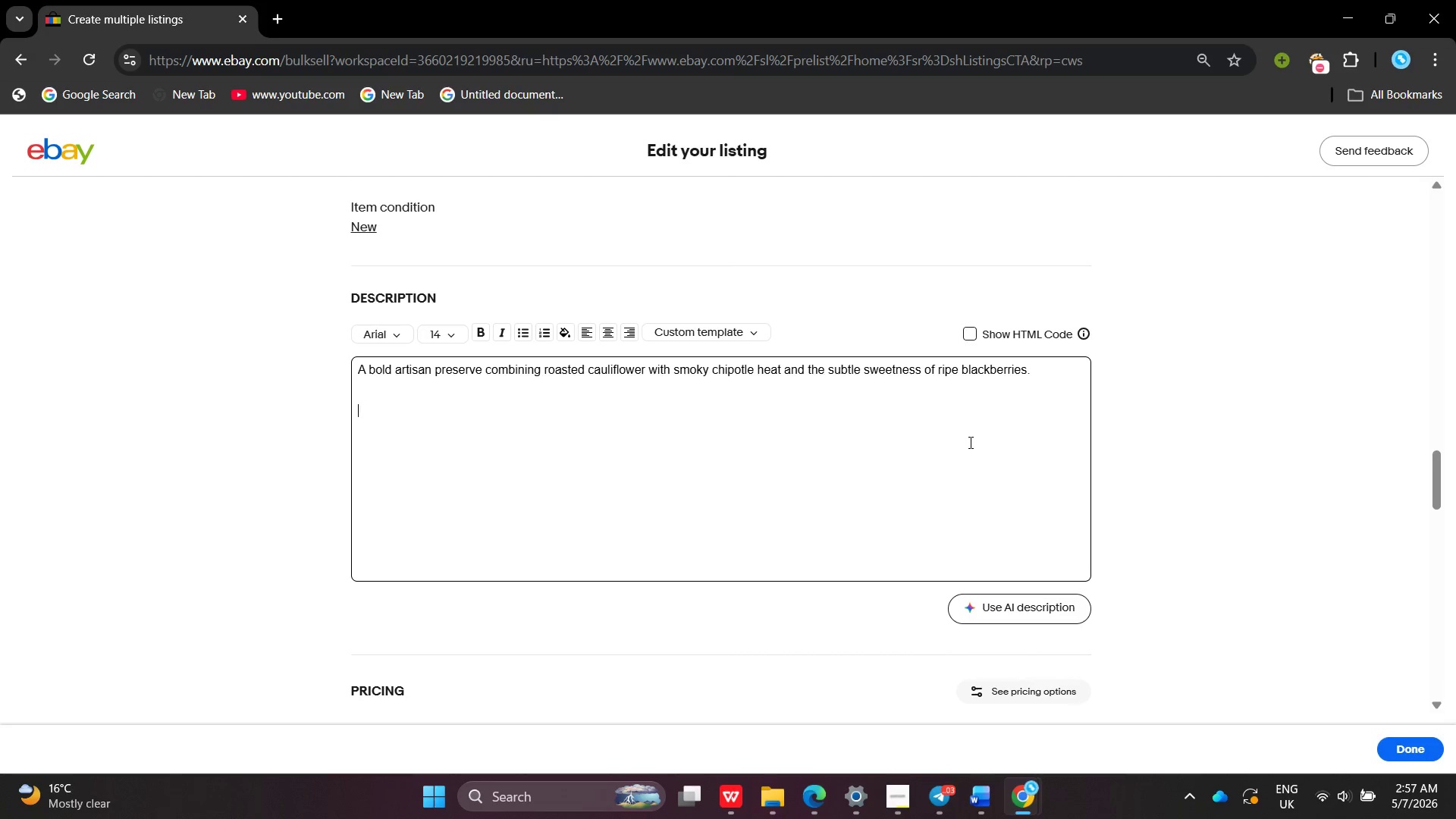 
key(Enter)
 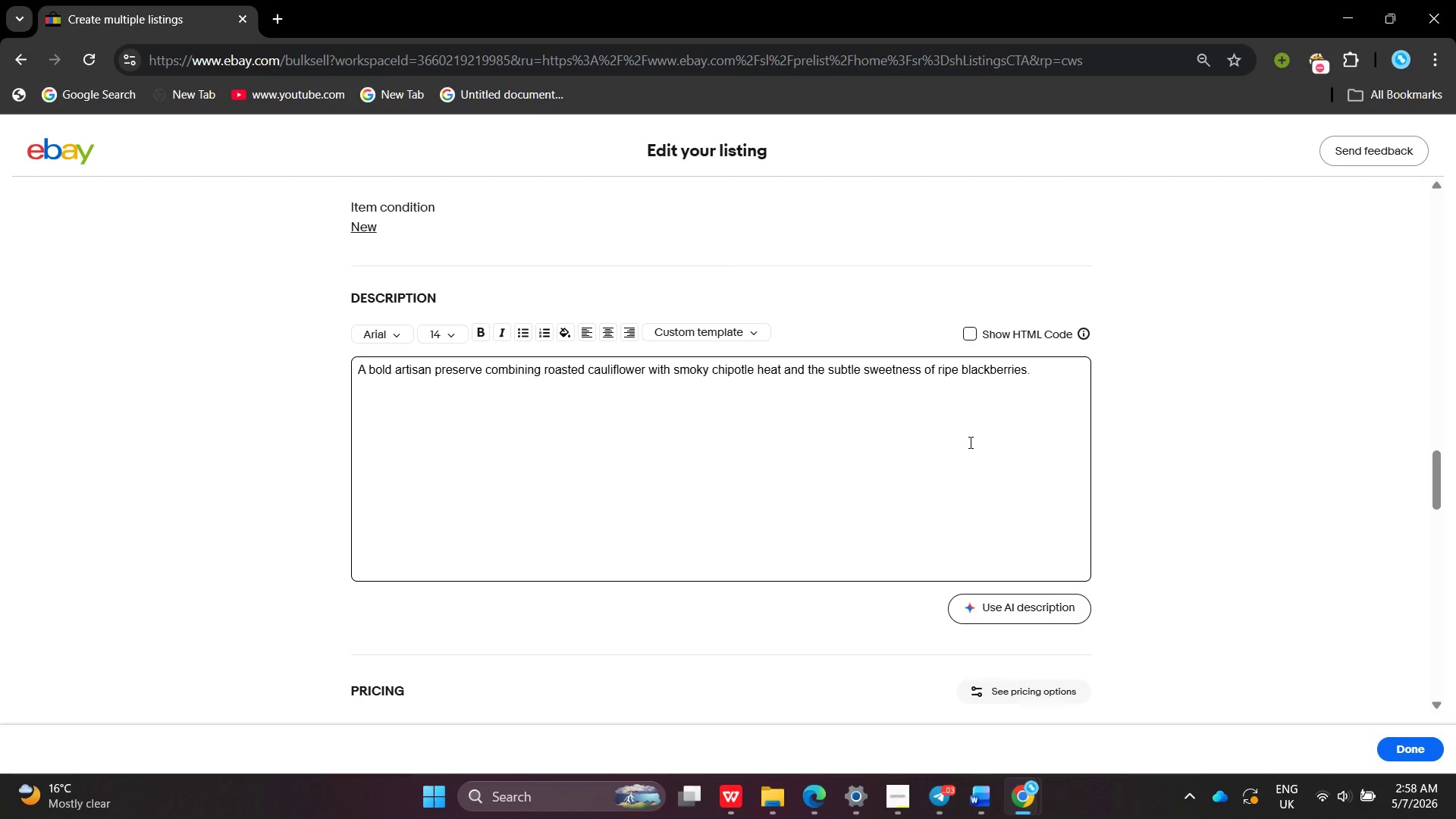 
key(Backspace)
 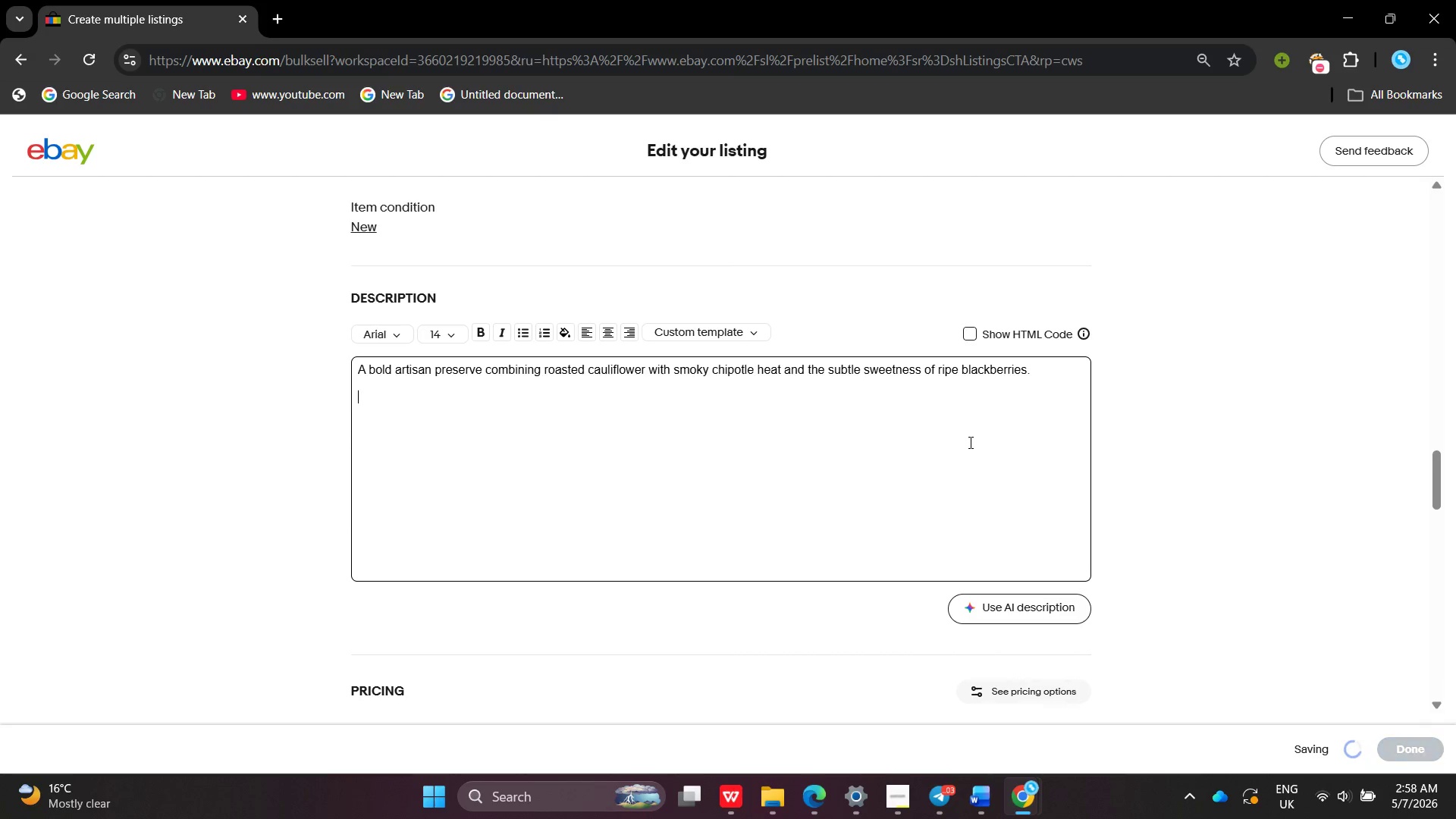 
key(Backspace)
 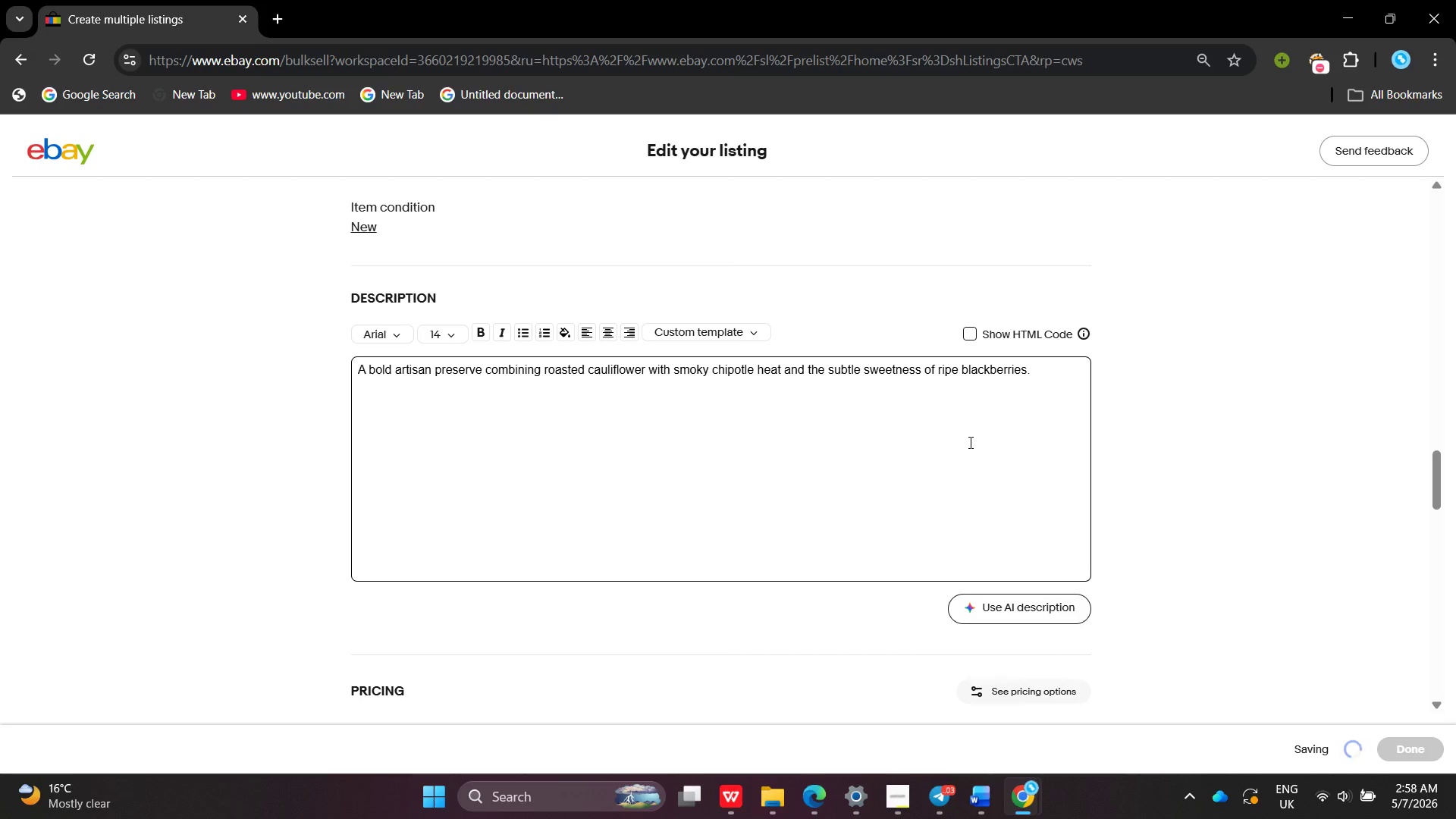 
key(Enter)
 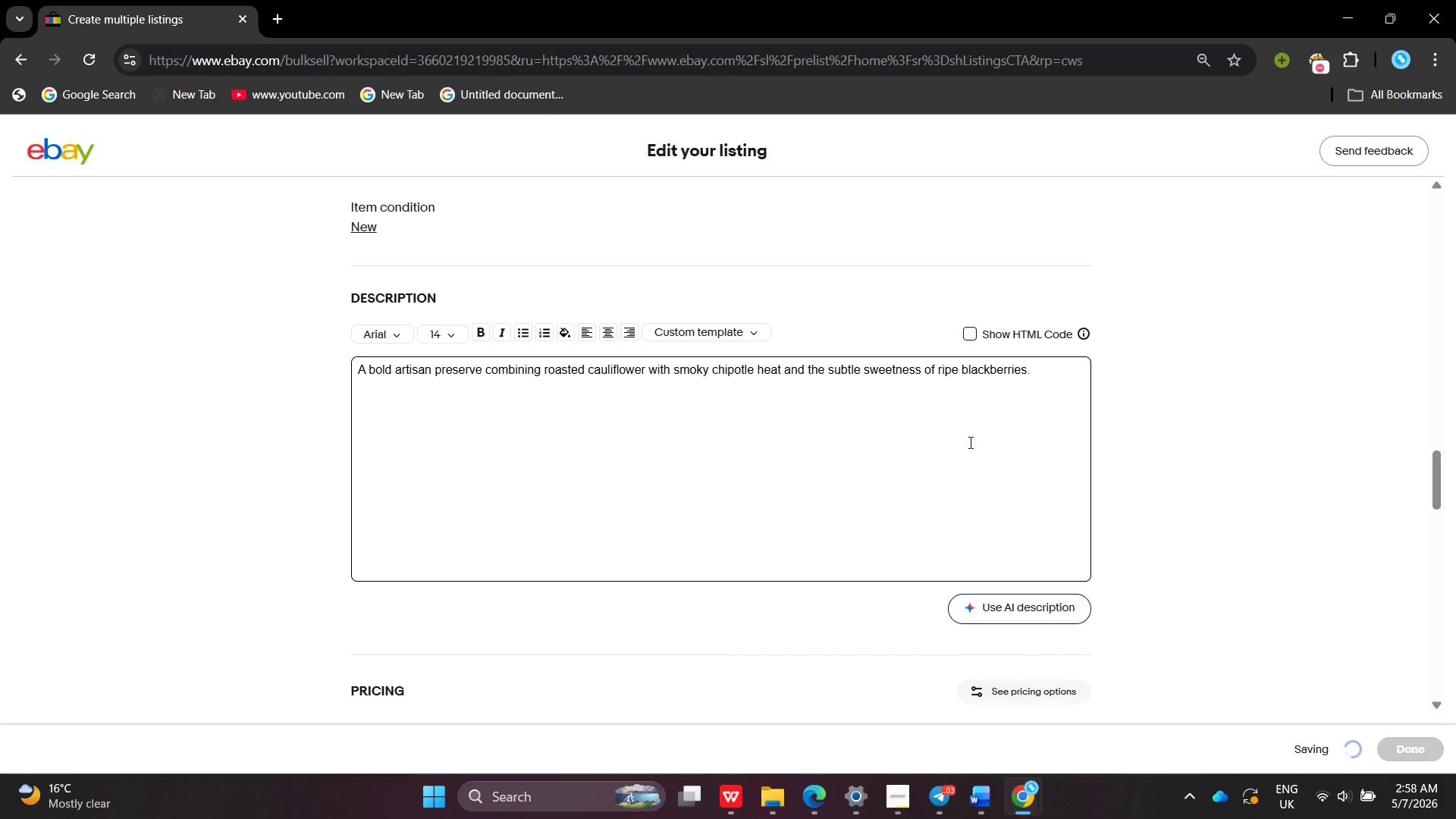 
type(This small-batch chutney delivers a layered flavor profile -eaarthy, smk)
key(Backspace)
key(Backspace)
key(Backspace)
key(Backspace)
key(Backspace)
key(Backspace)
key(Backspace)
key(Backspace)
key(Backspace)
key(Backspace)
type(rtgy)
key(Backspace)
key(Backspace)
type(hy,smoky )
 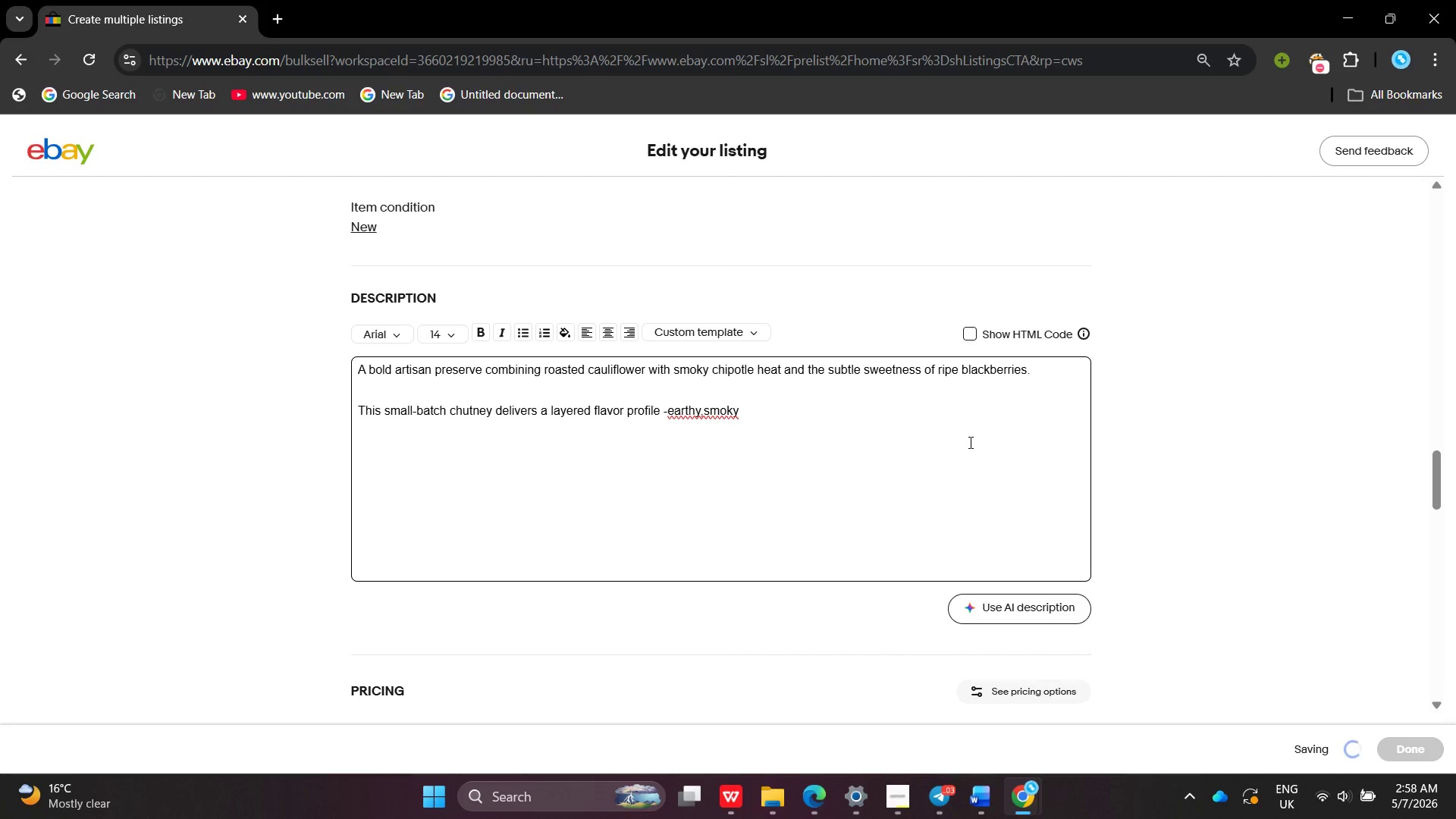 
key(Comma)
 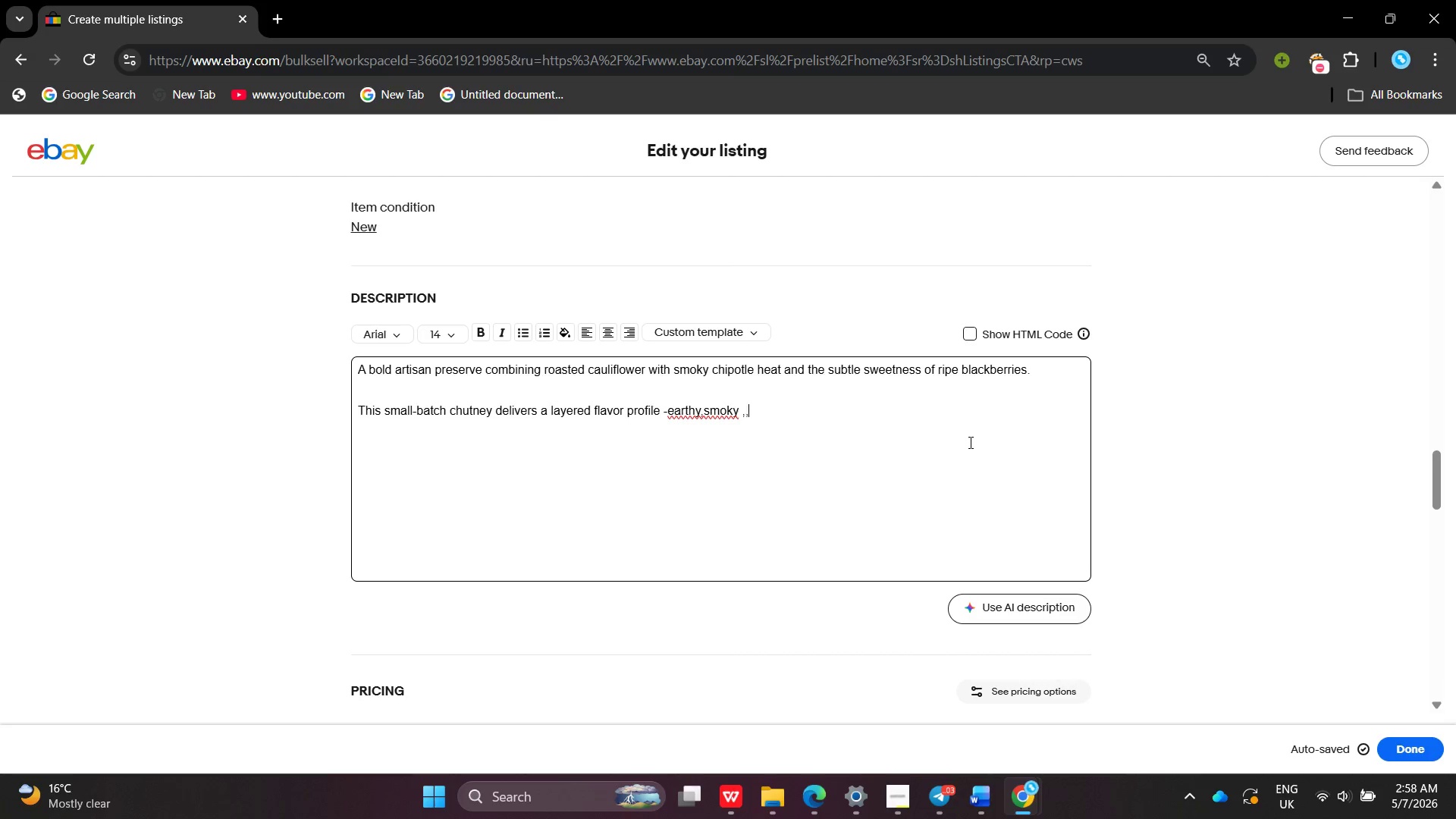 
key(Comma)
 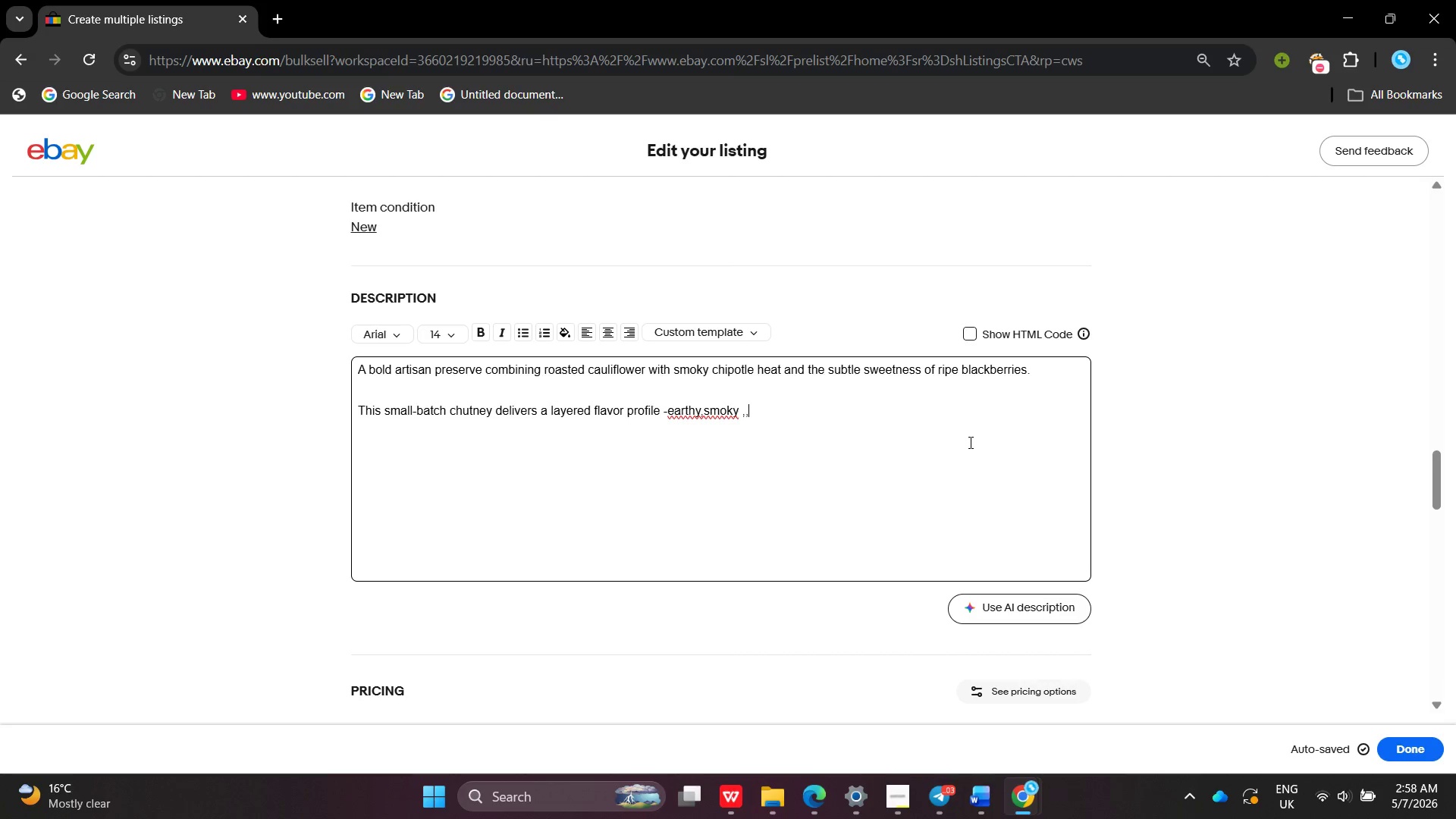 
key(Comma)
 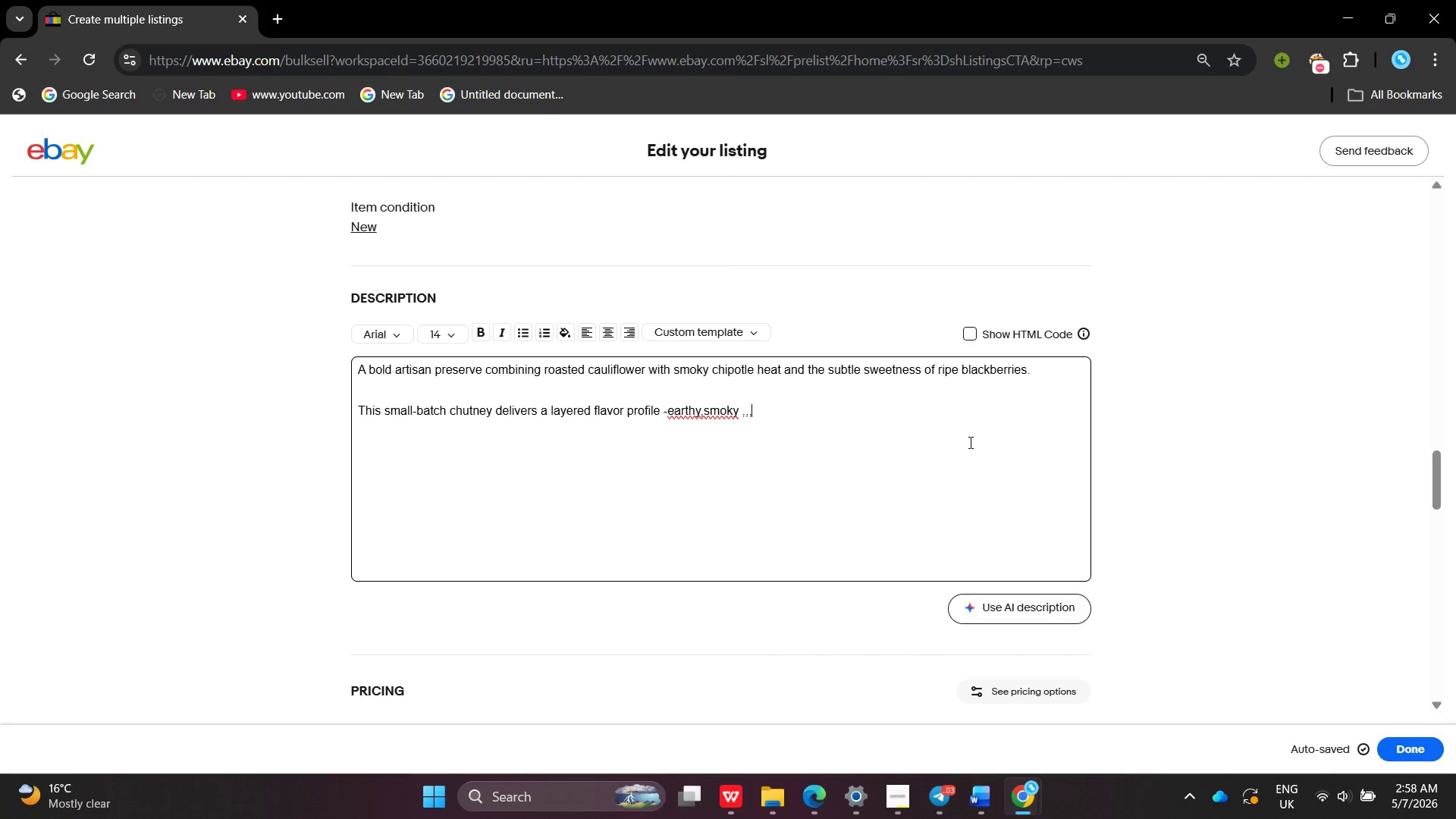 
key(Comma)
 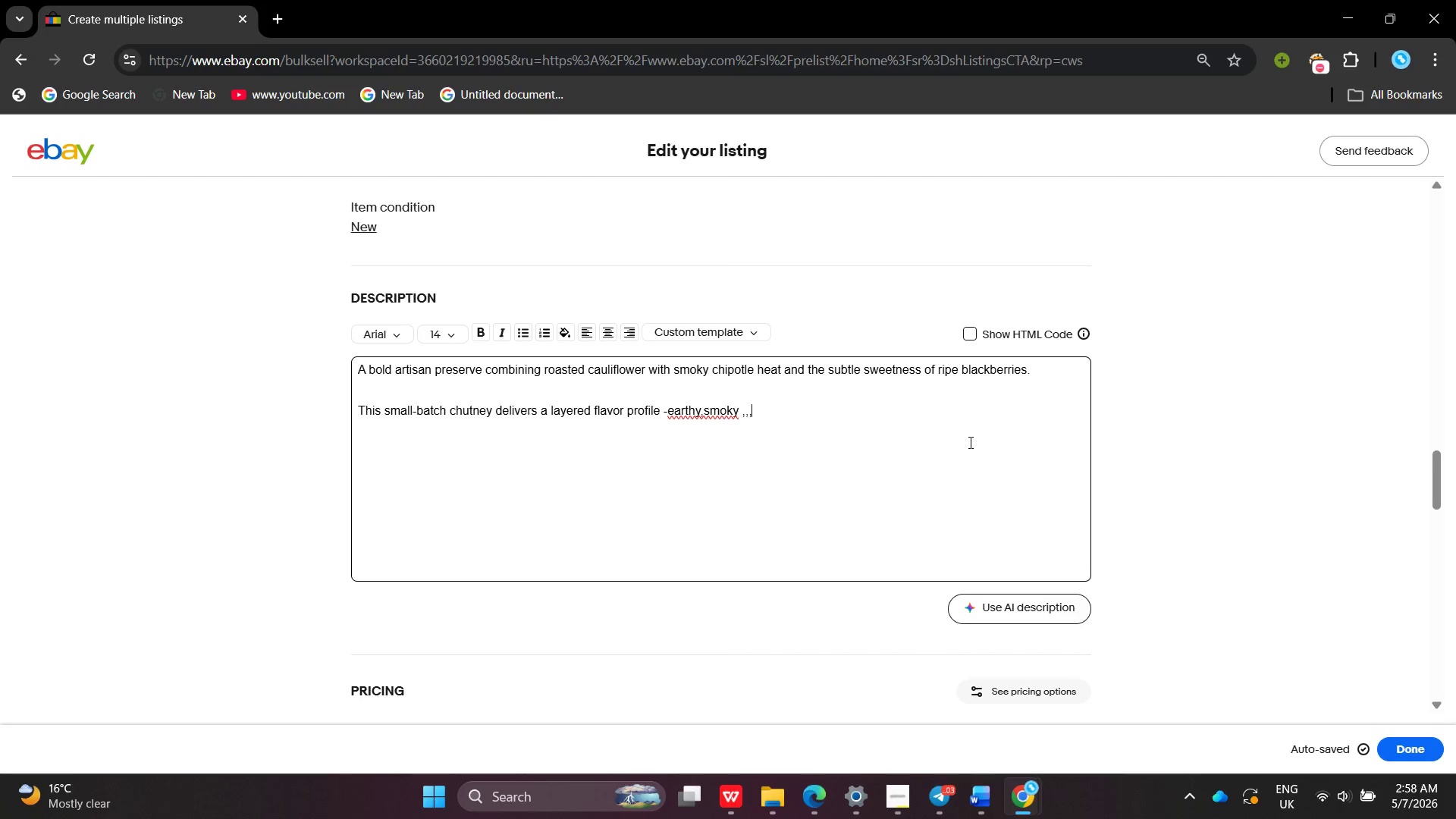 
key(Backspace)
 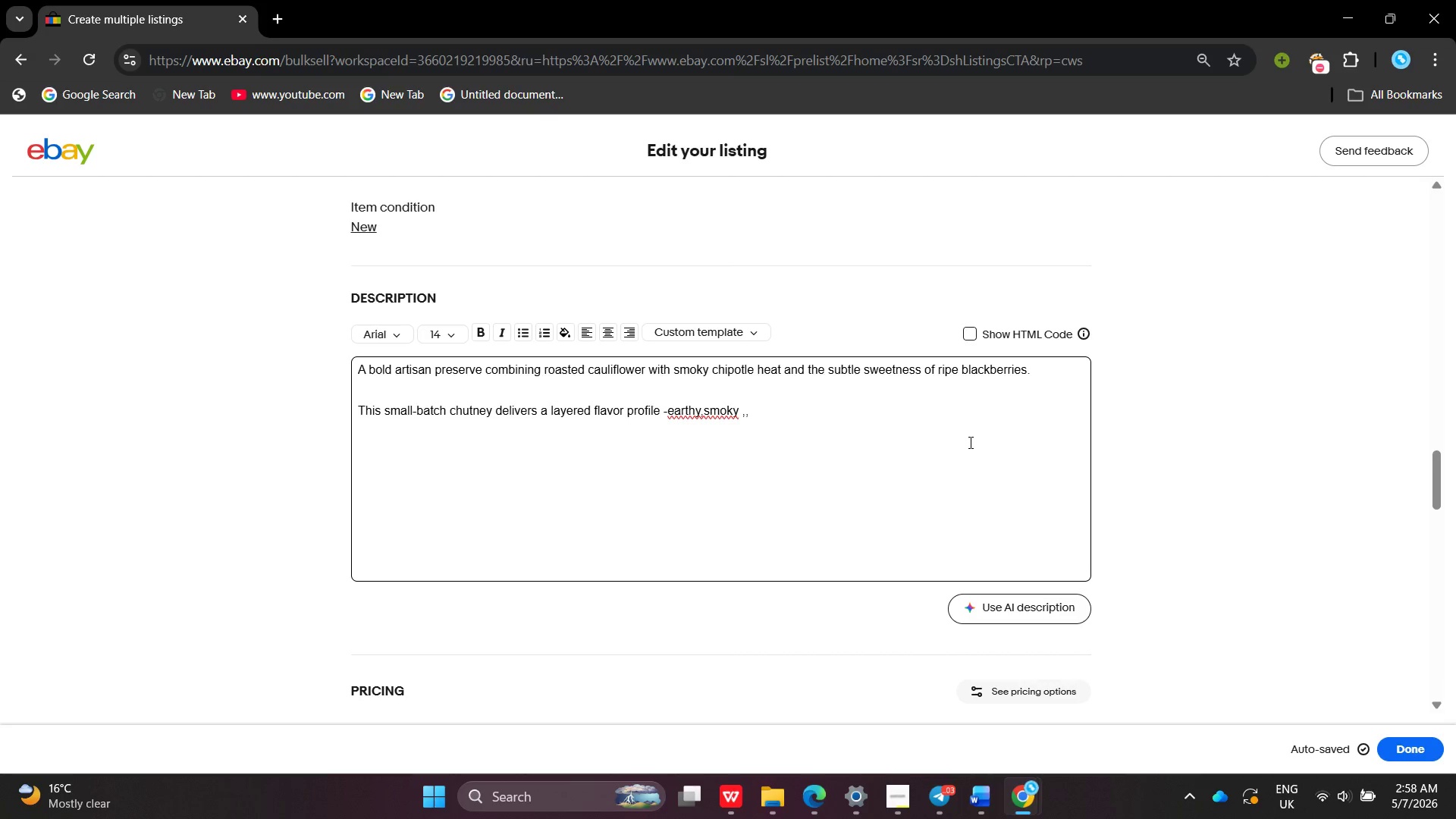 
key(Backspace)
 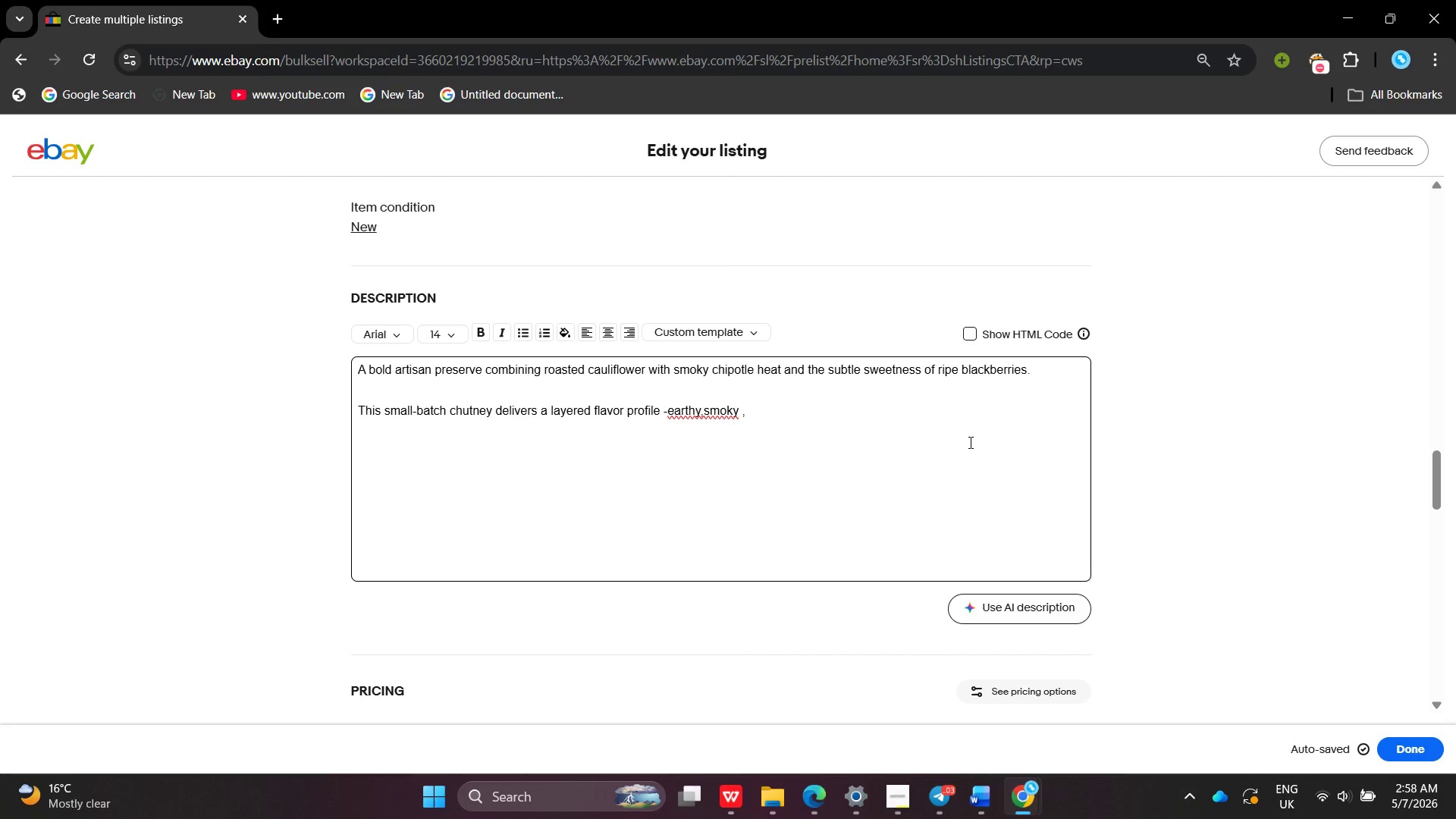 
key(Backspace)
 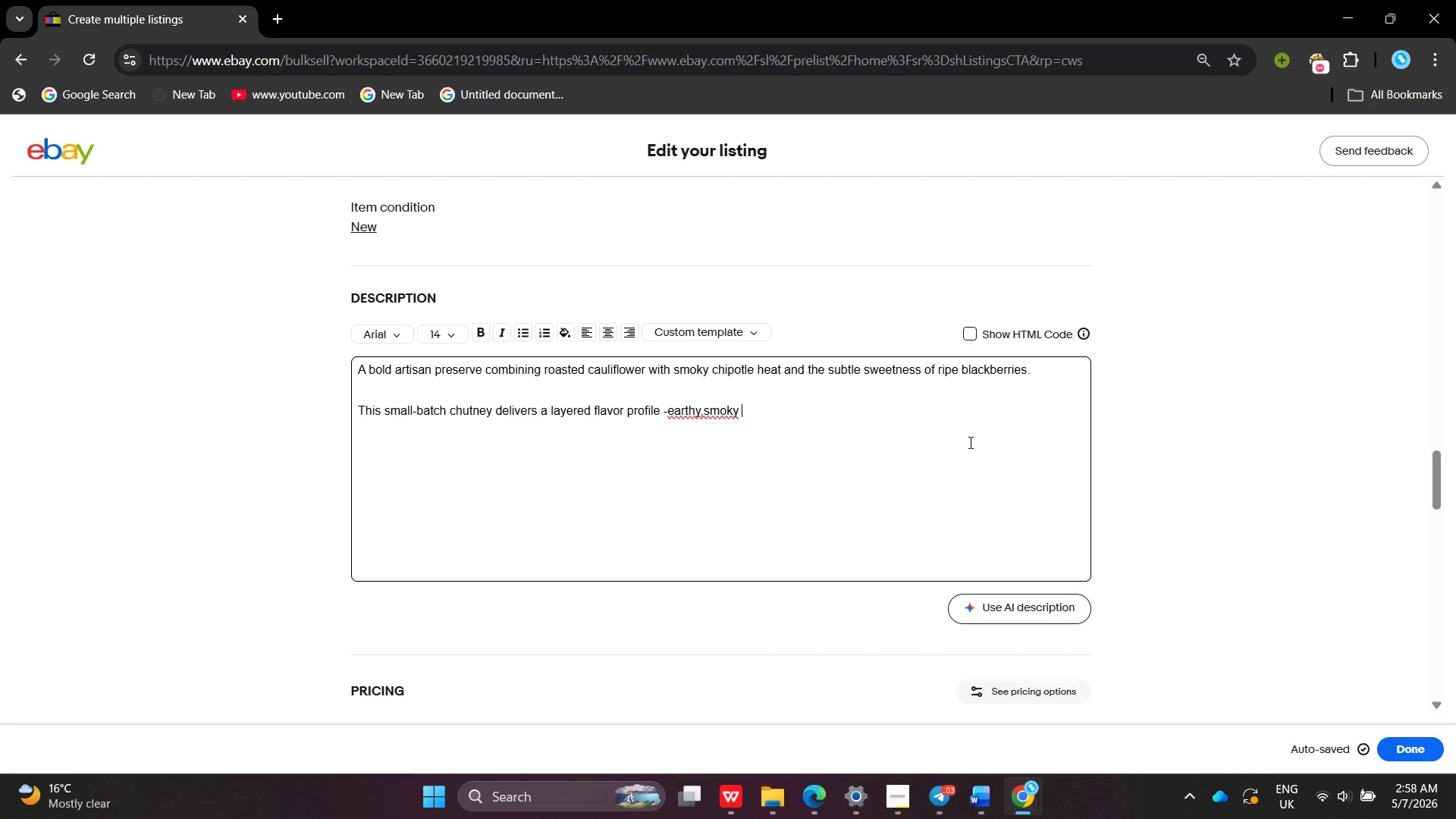 
key(Backspace)
 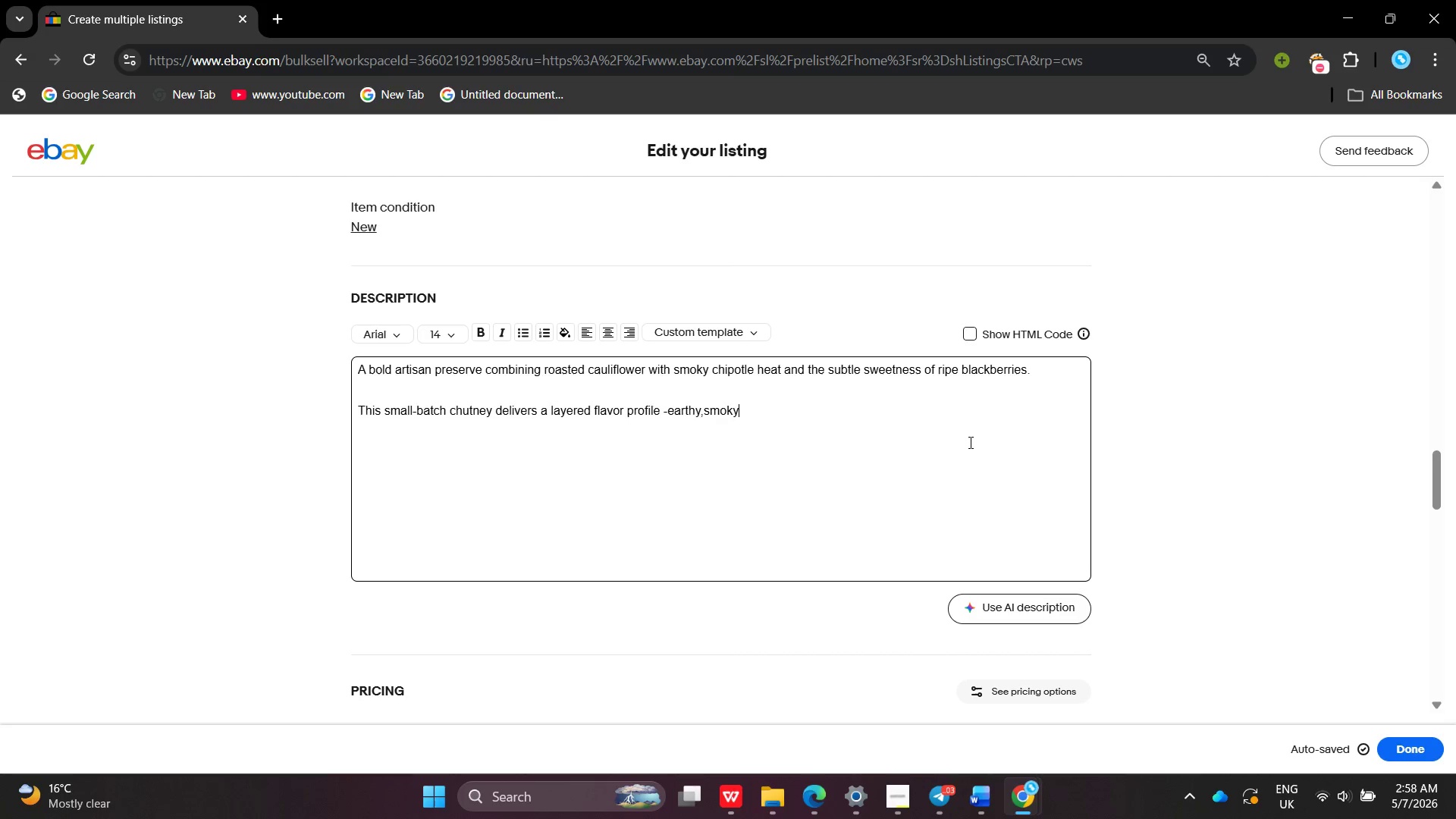 
key(Backspace)
 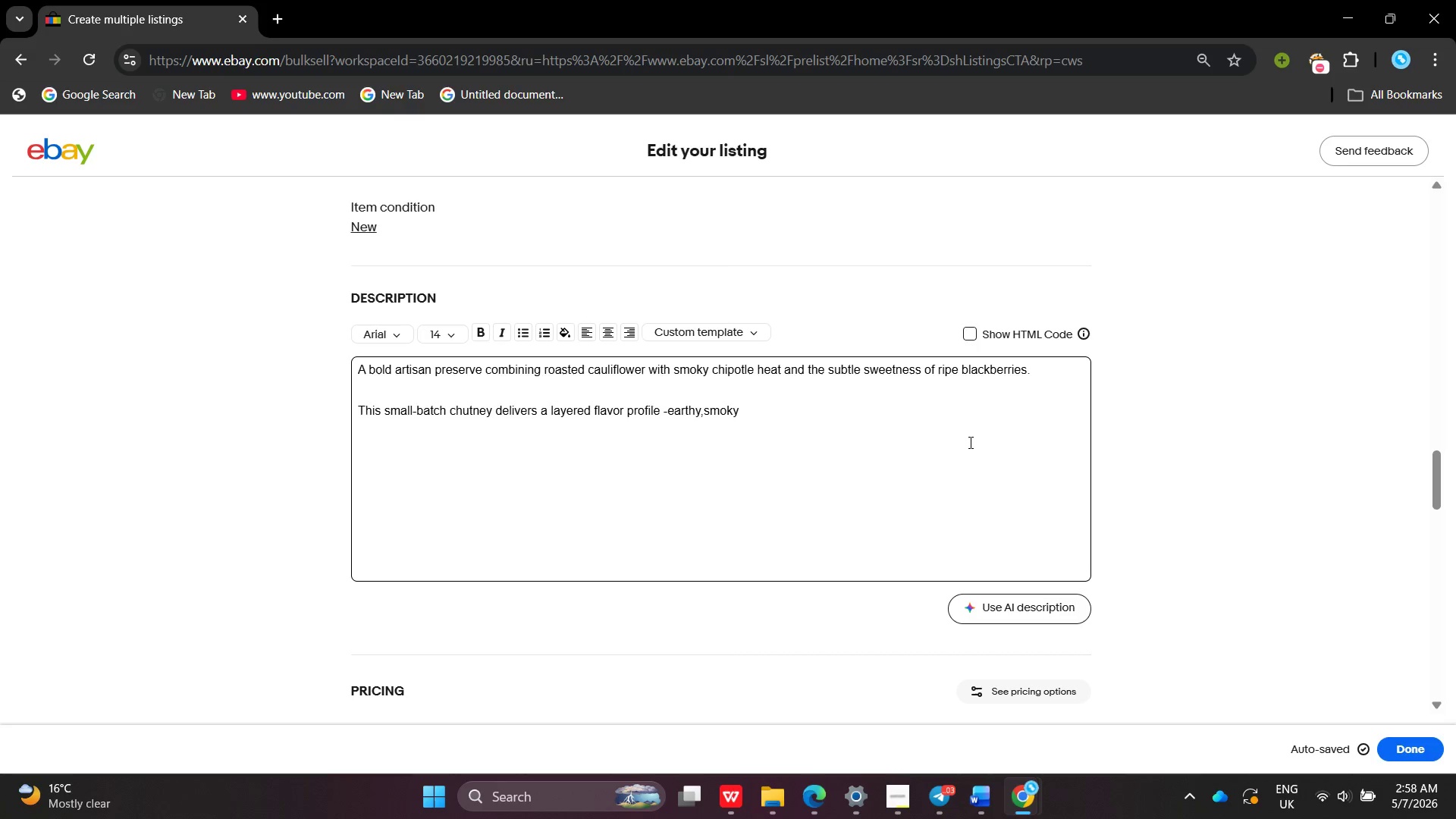 
key(Comma)
 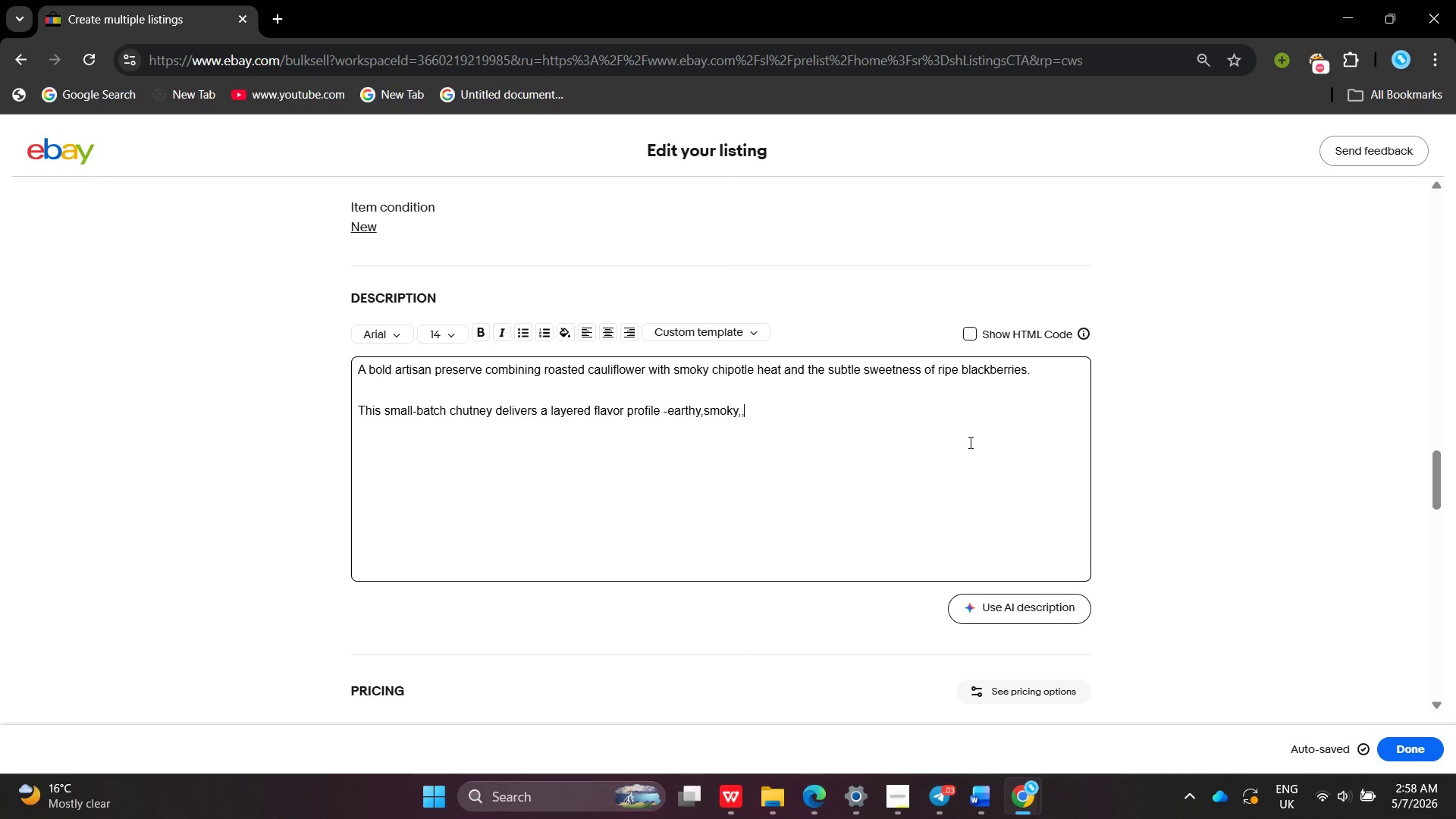 
key(Comma)
 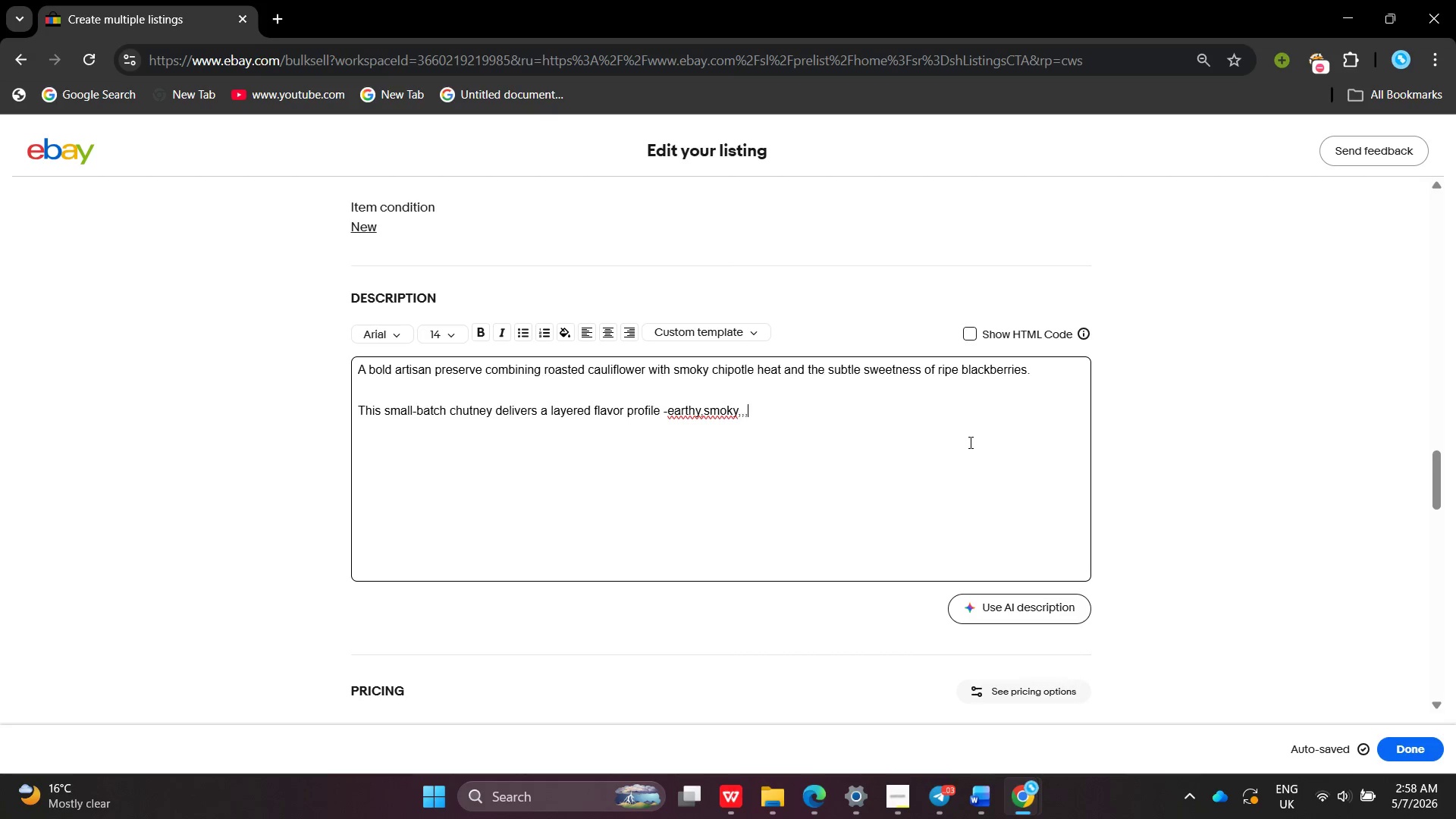 
key(Comma)
 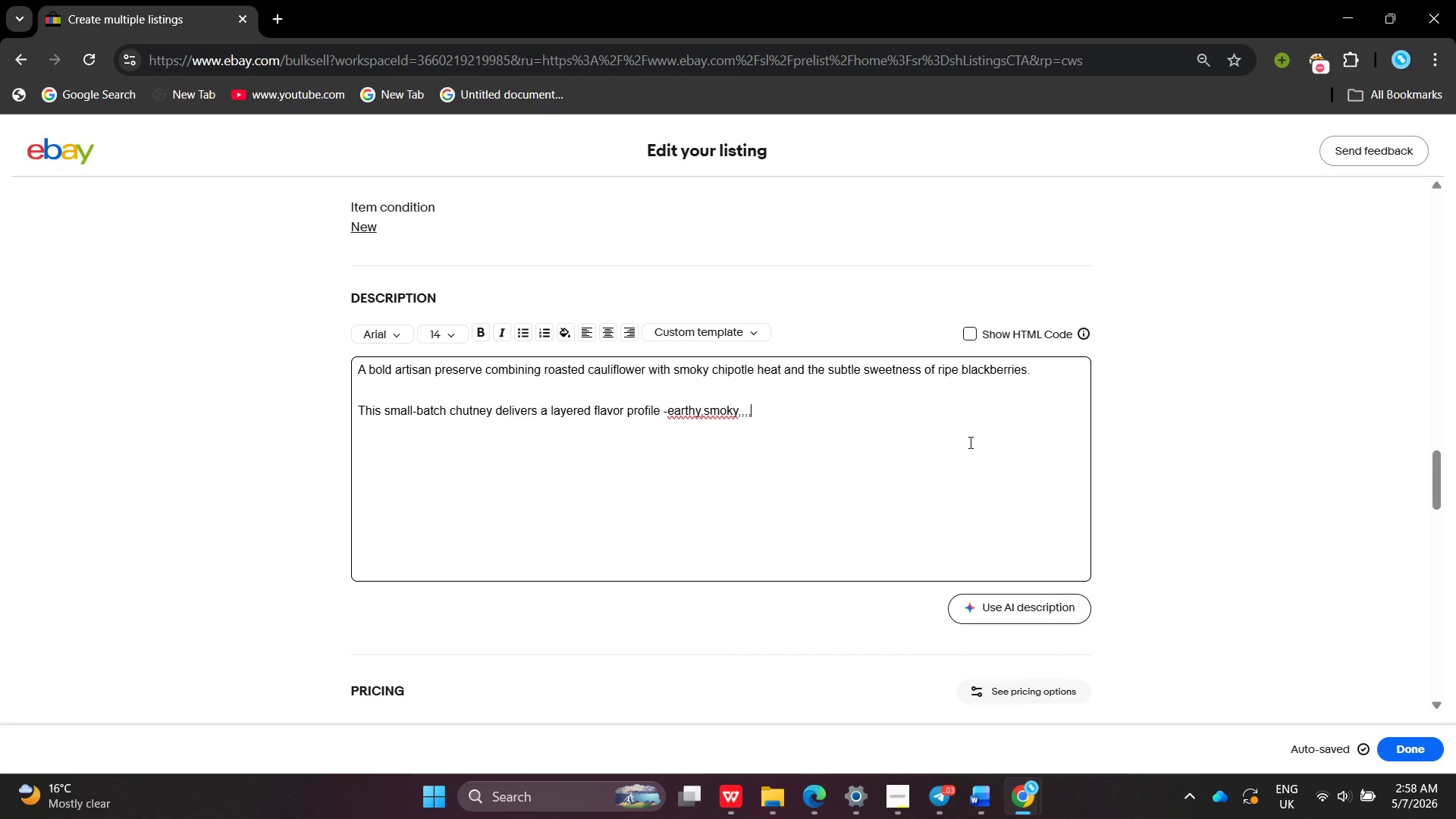 
key(Comma)
 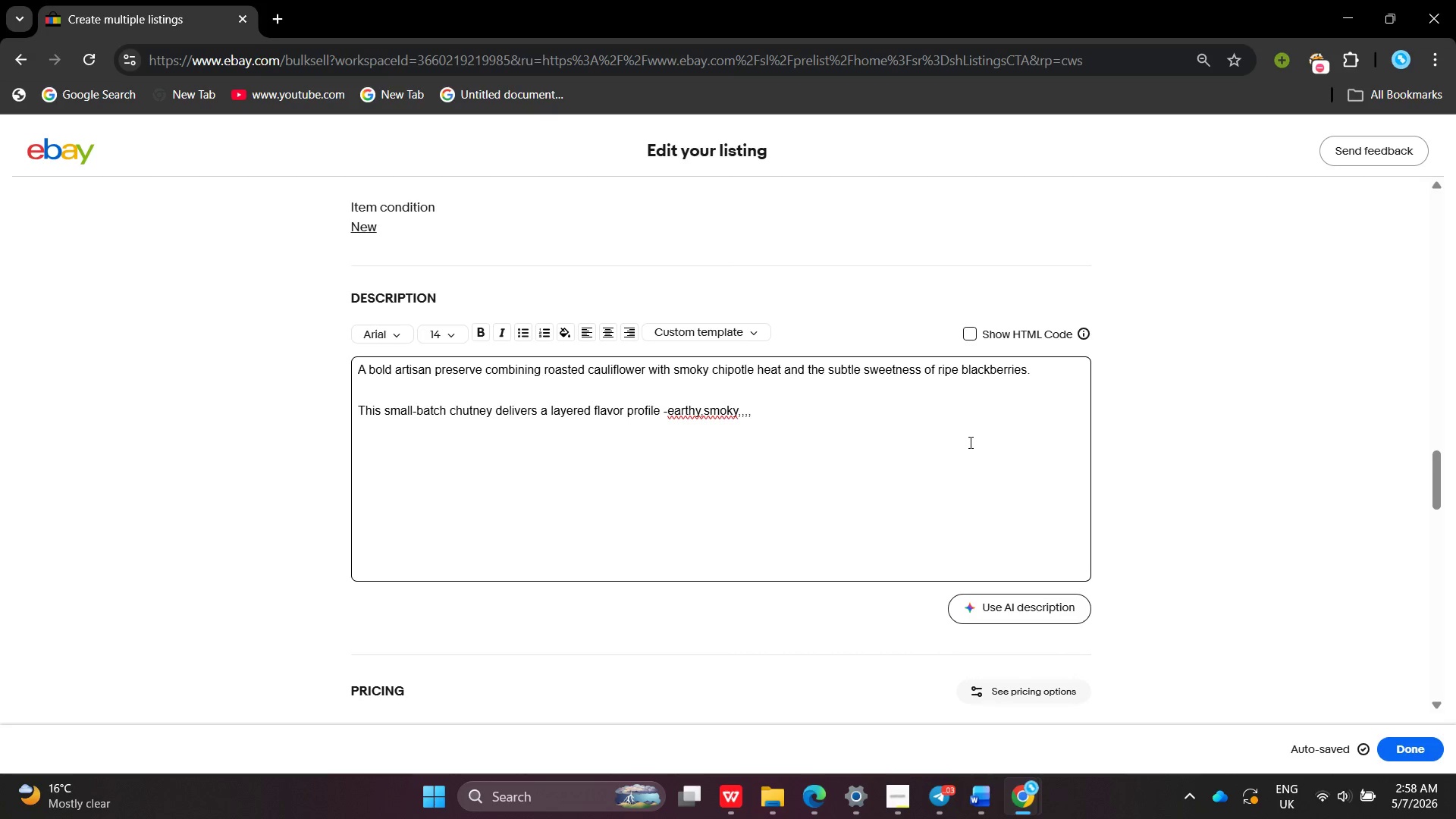 
key(Backspace)
 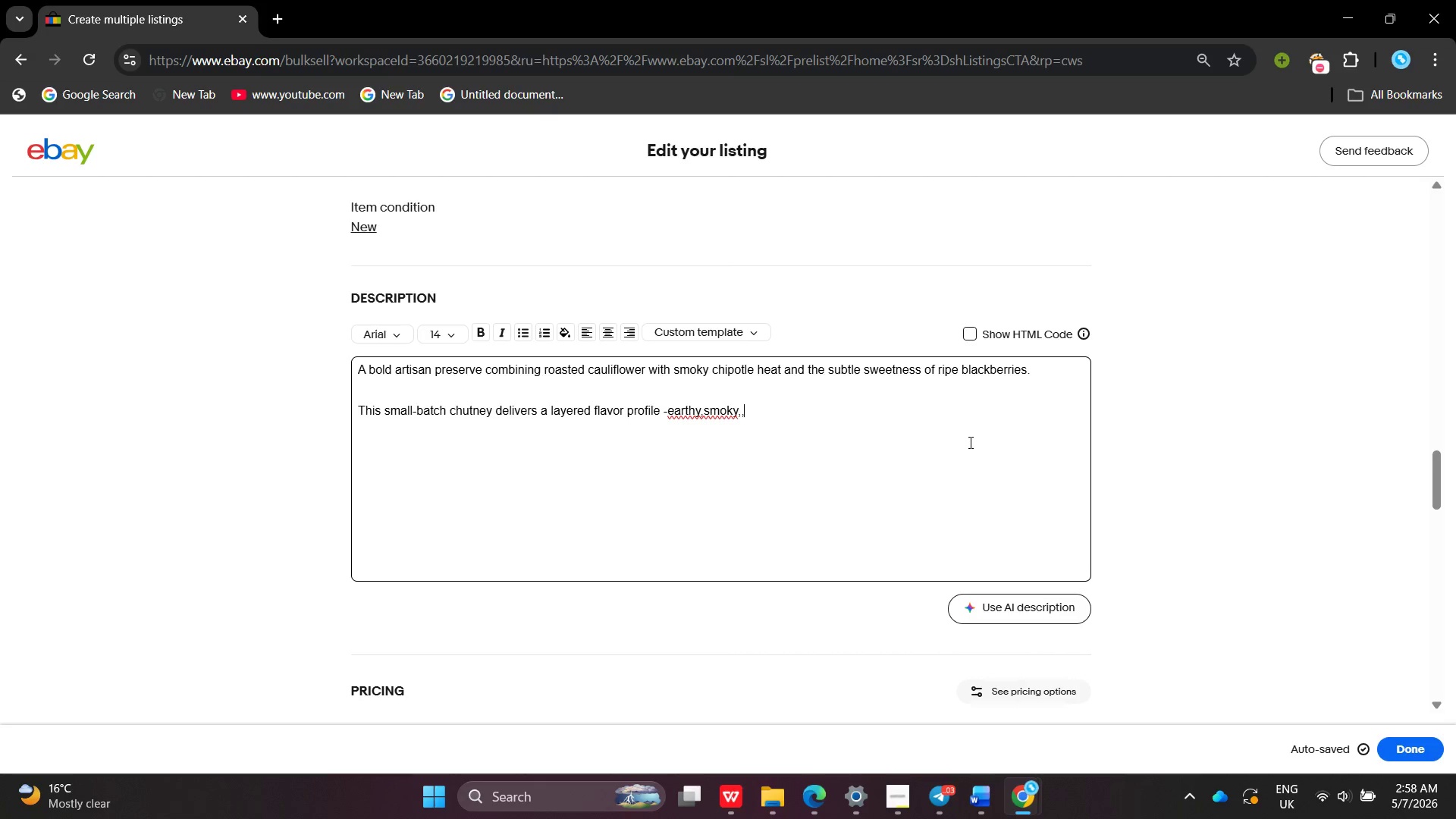 
key(Backspace)
 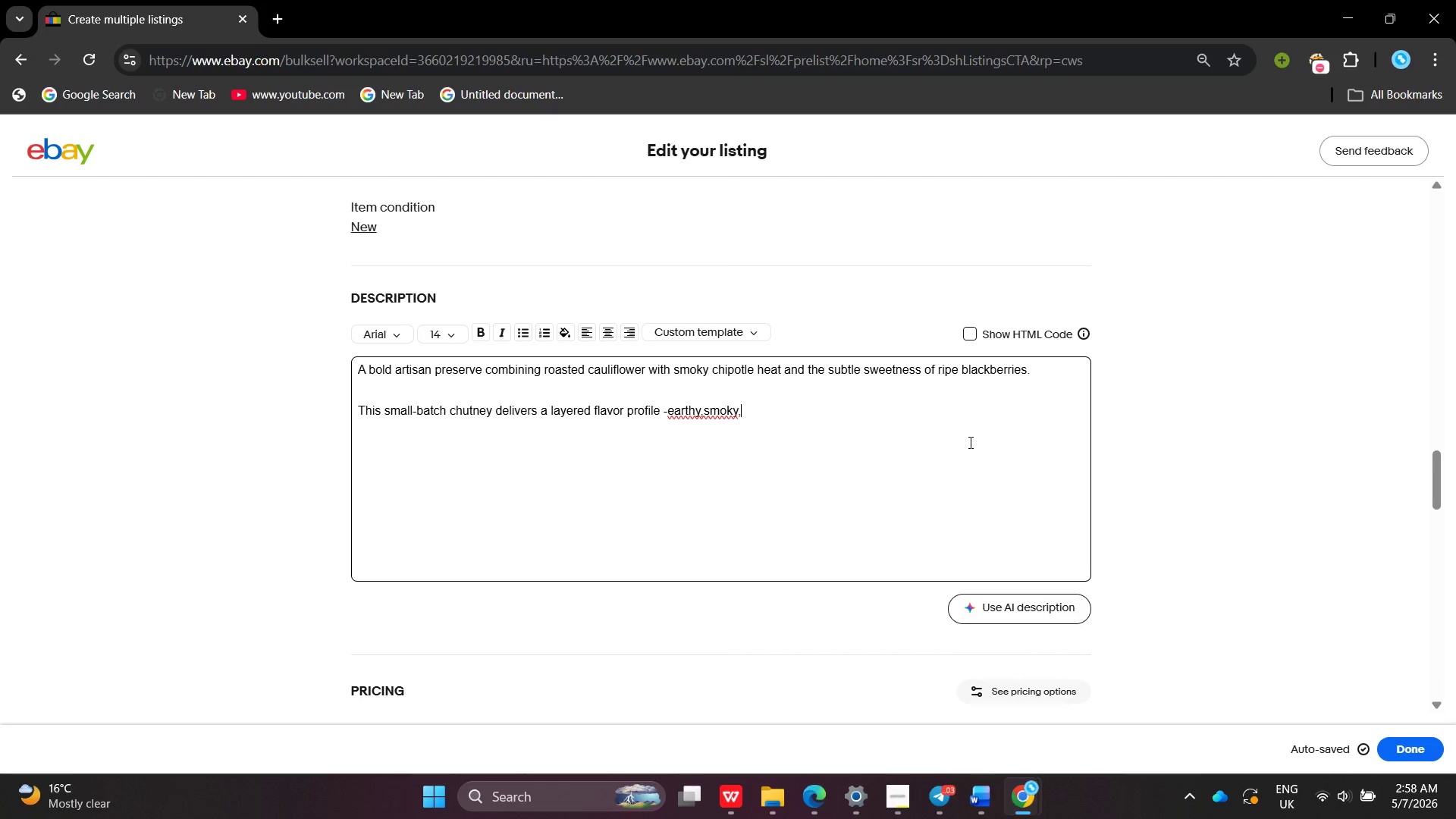 
key(Backspace)
 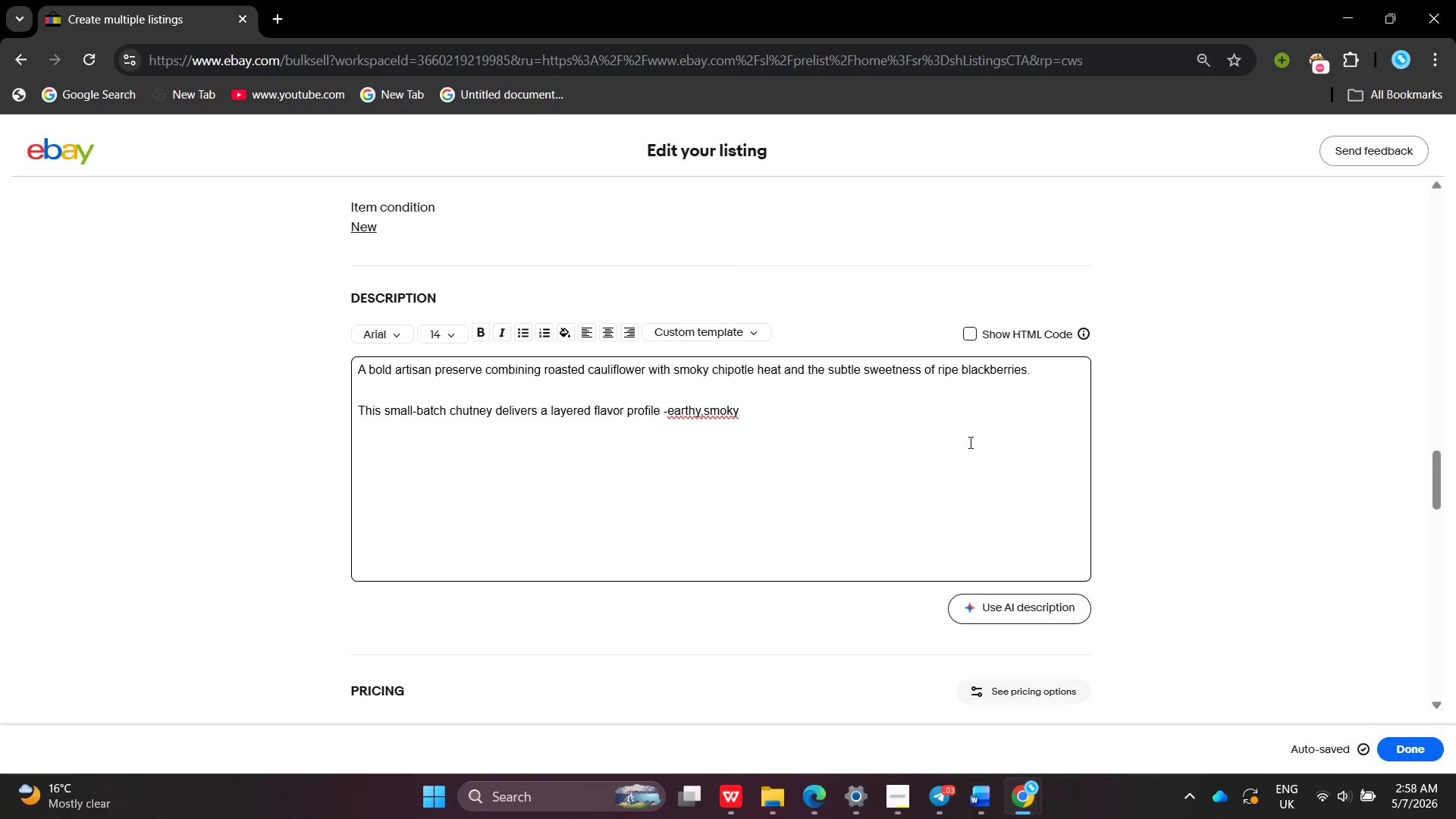 
key(Backspace)
 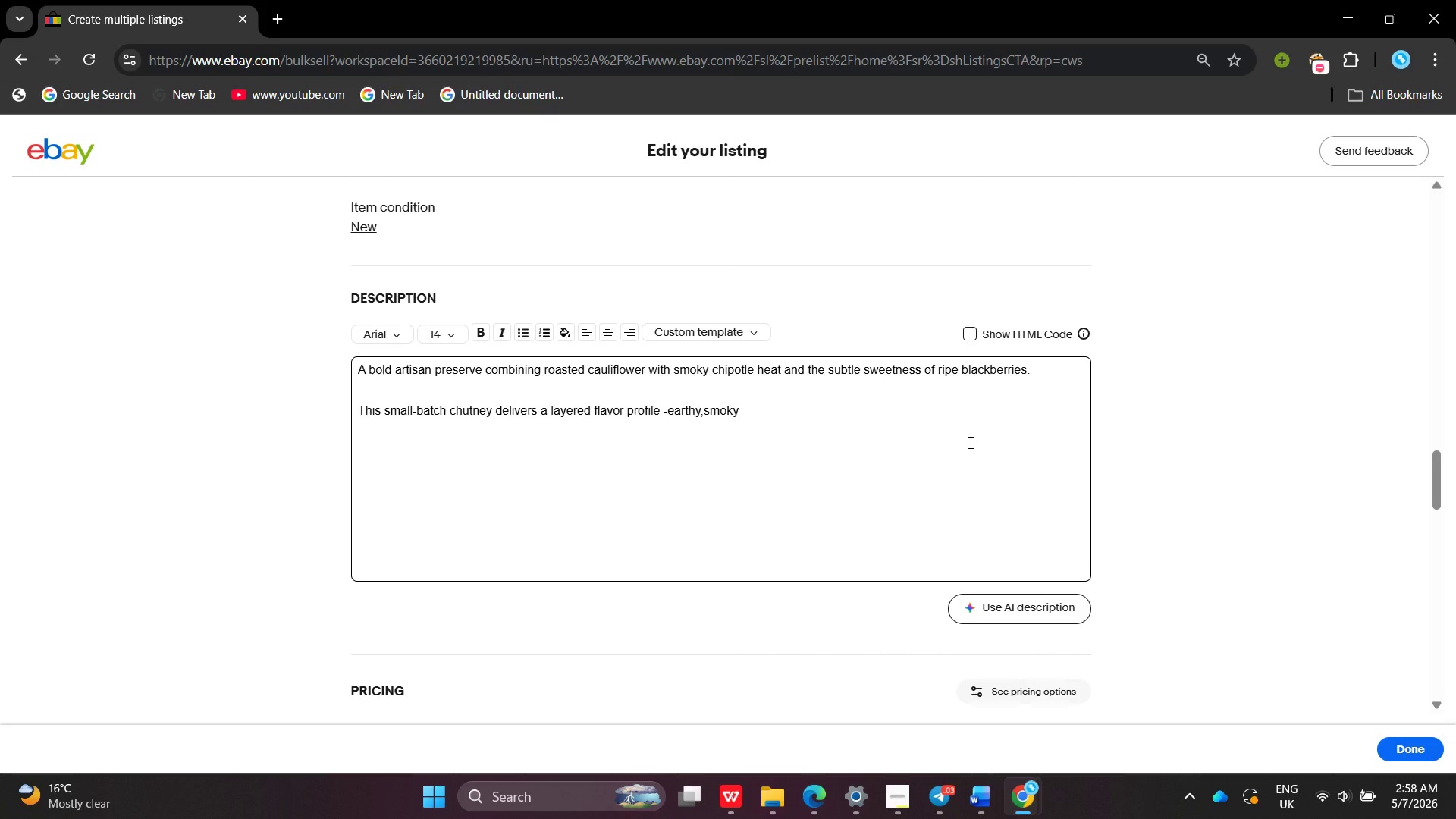 
key(ArrowLeft)
 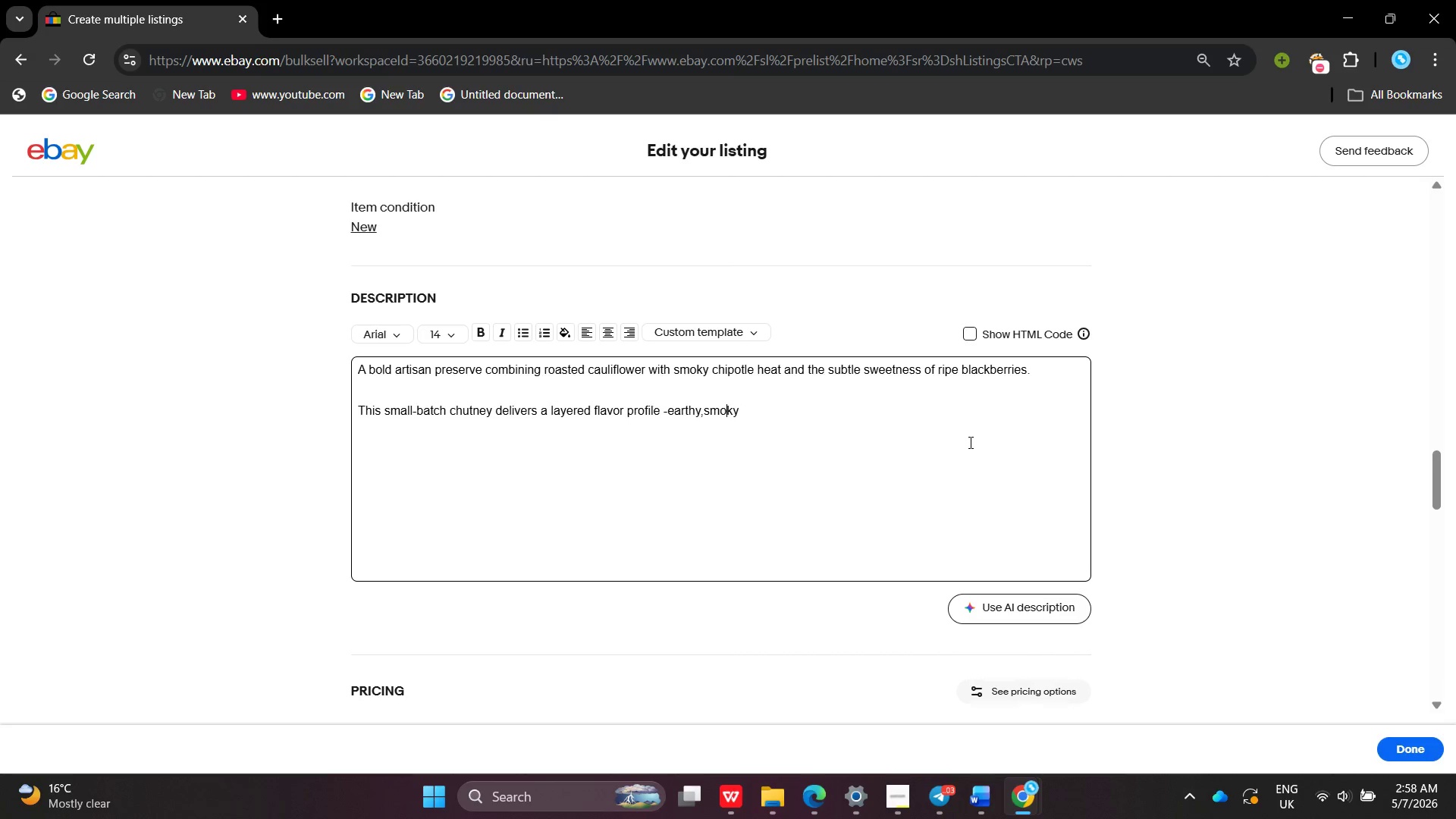 
key(ArrowLeft)
 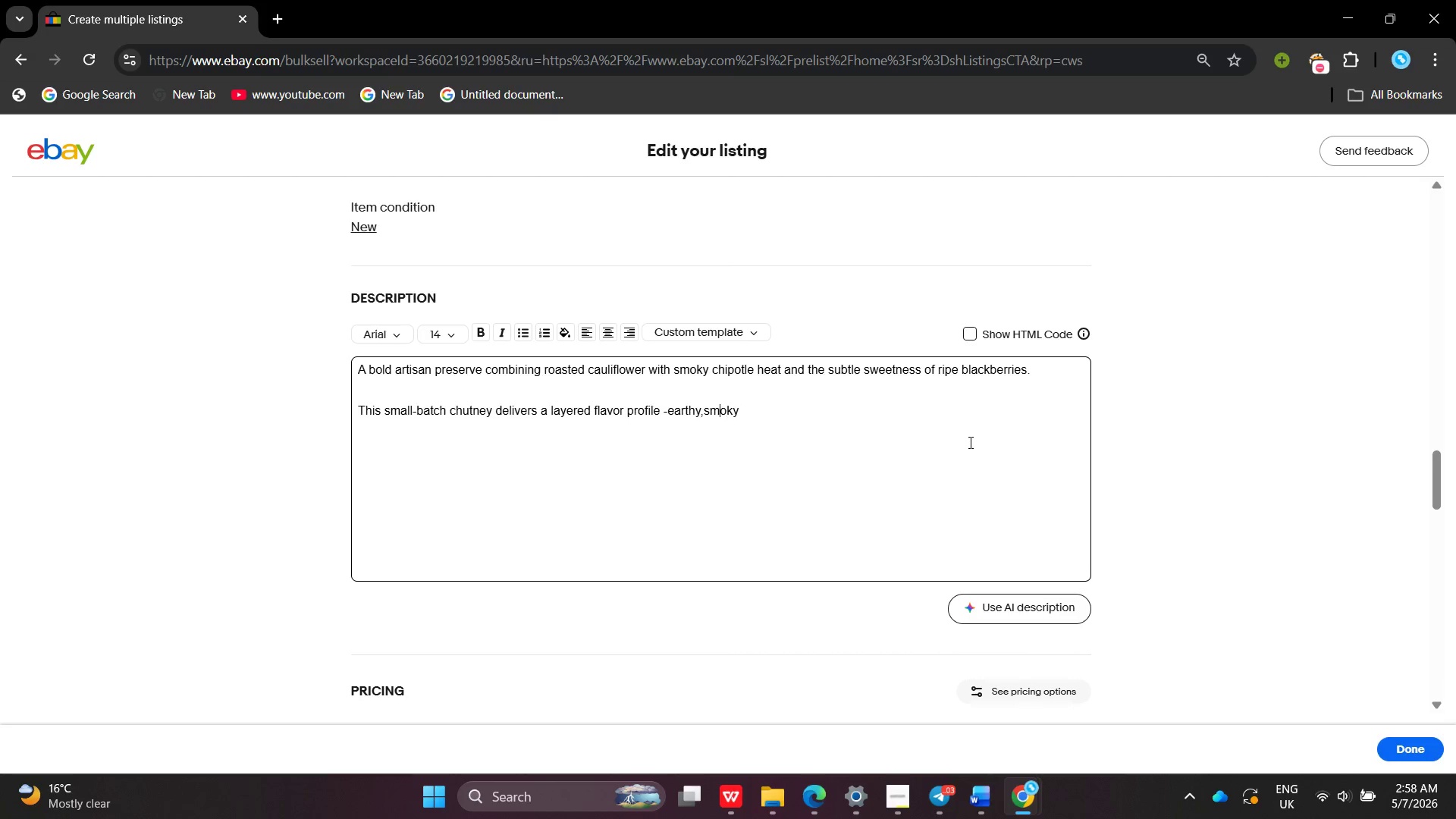 
key(ArrowLeft)
 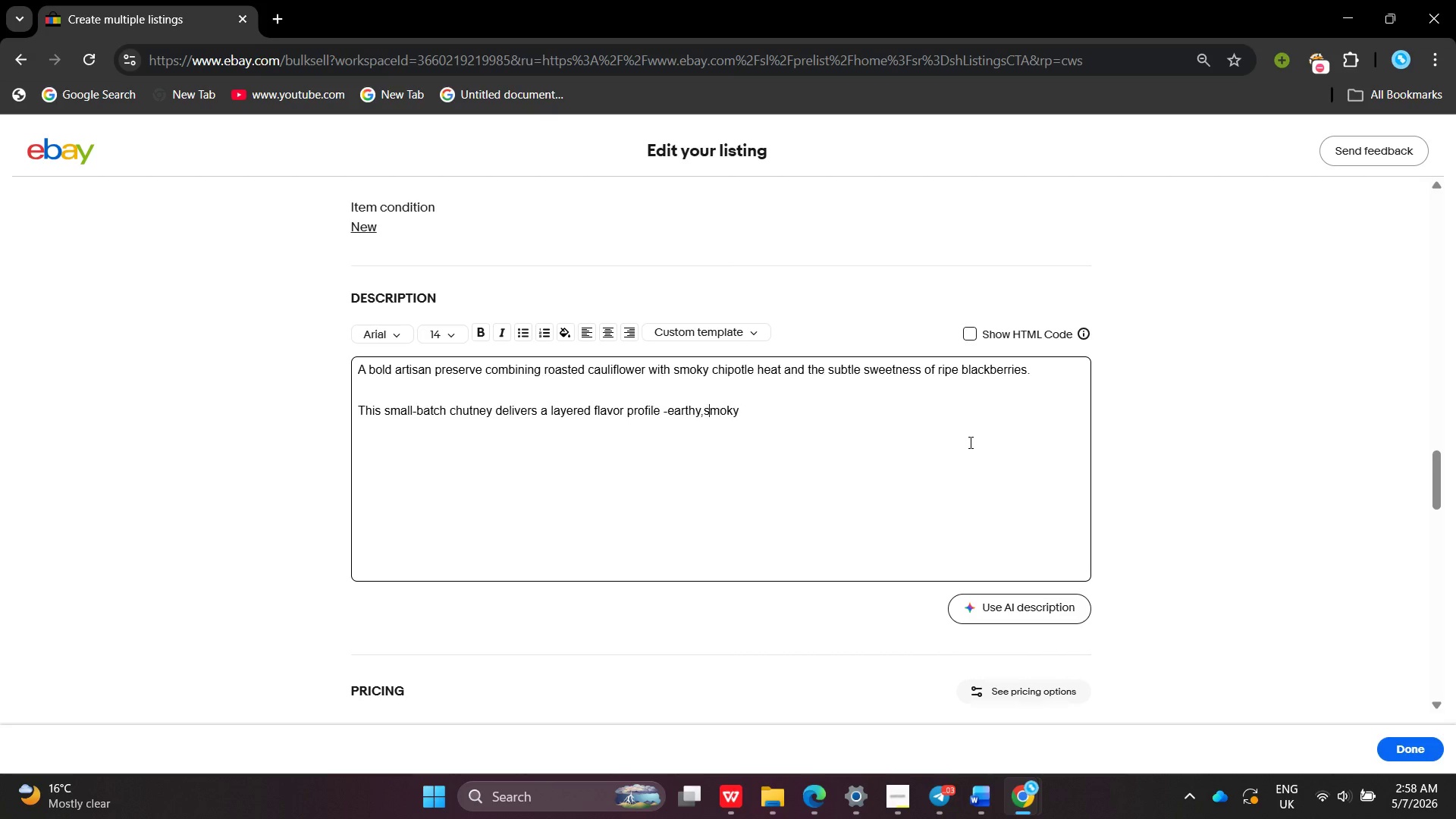 
key(ArrowLeft)
 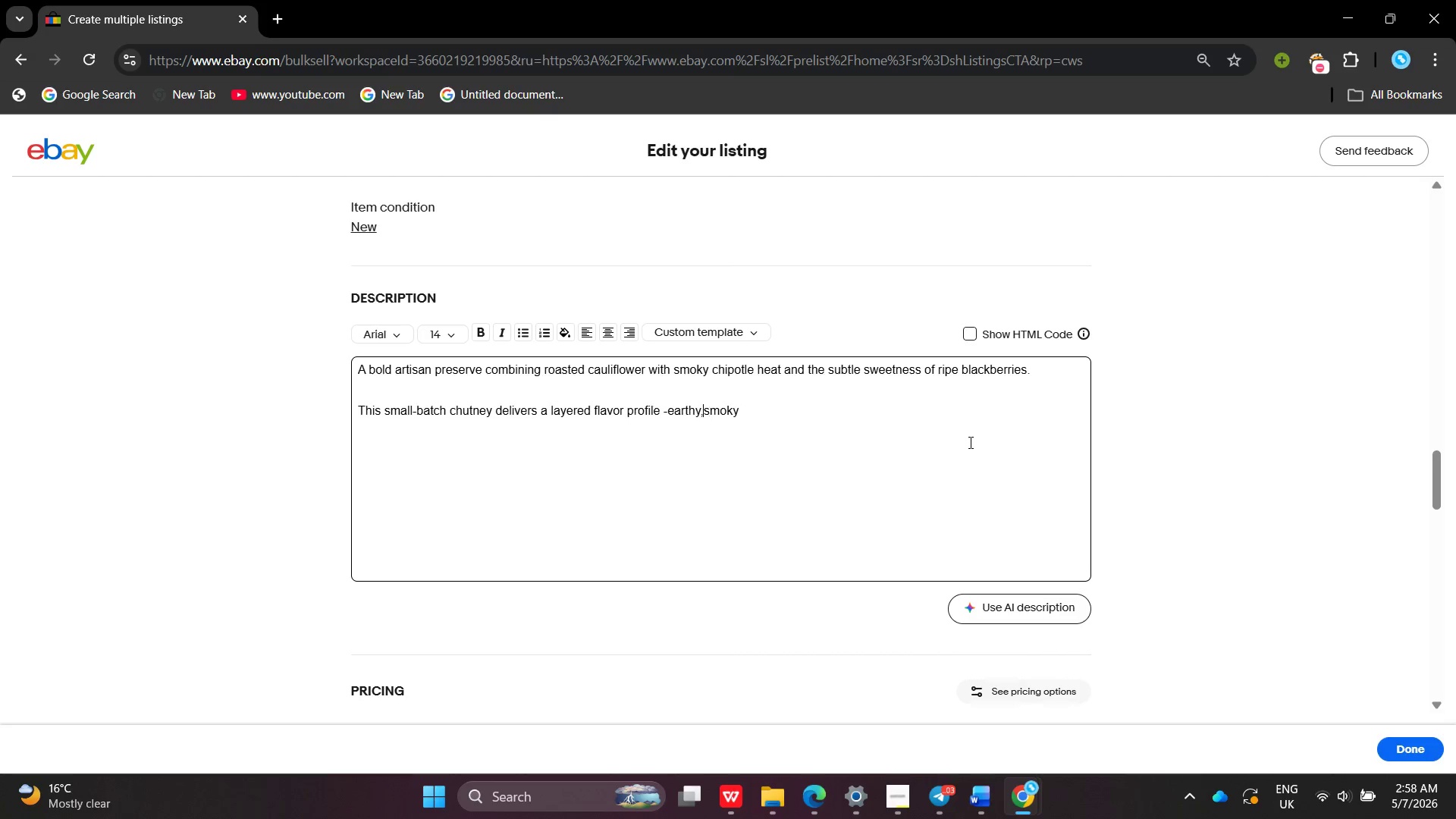 
key(ArrowLeft)
 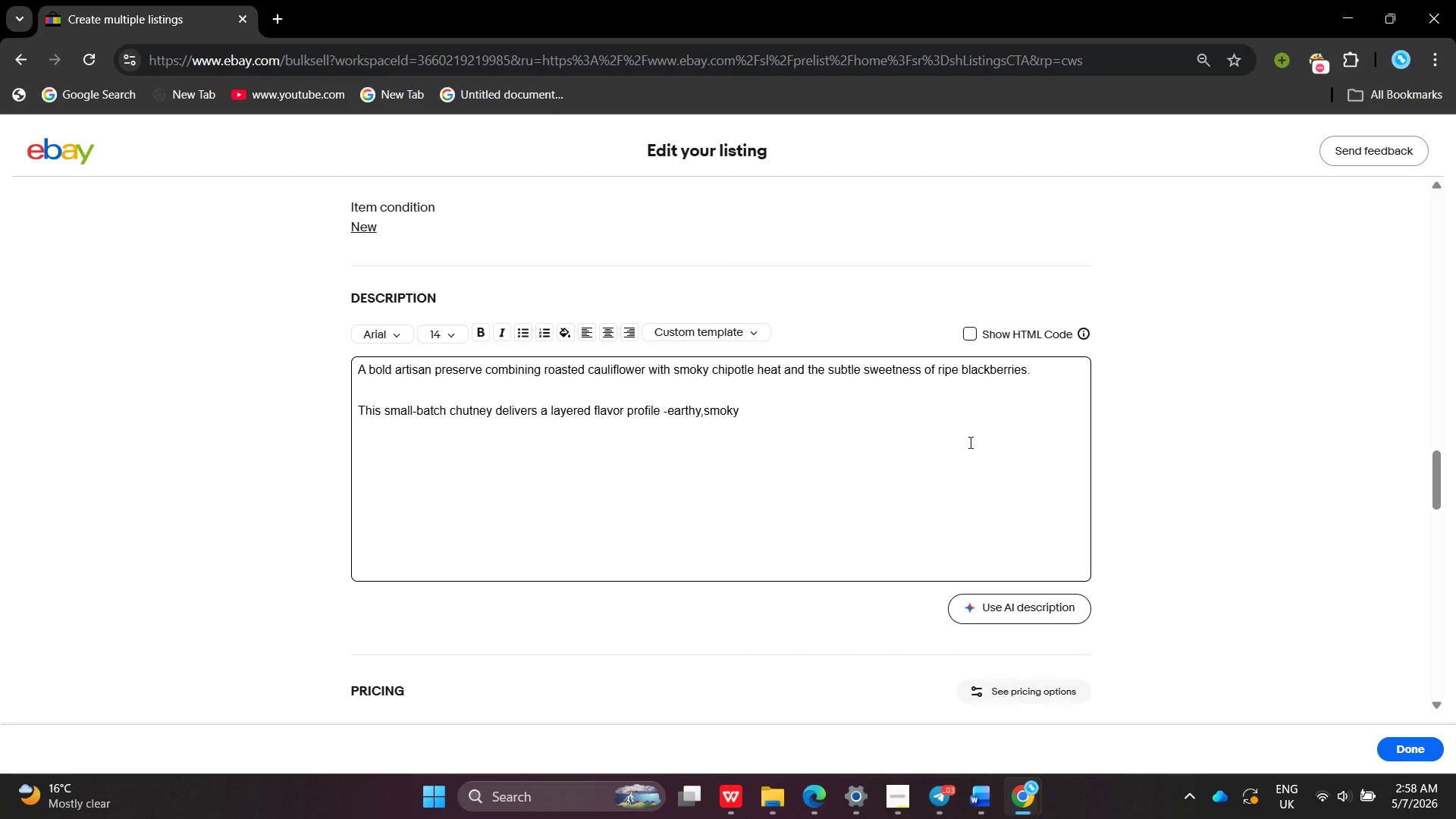 
key(Space)
 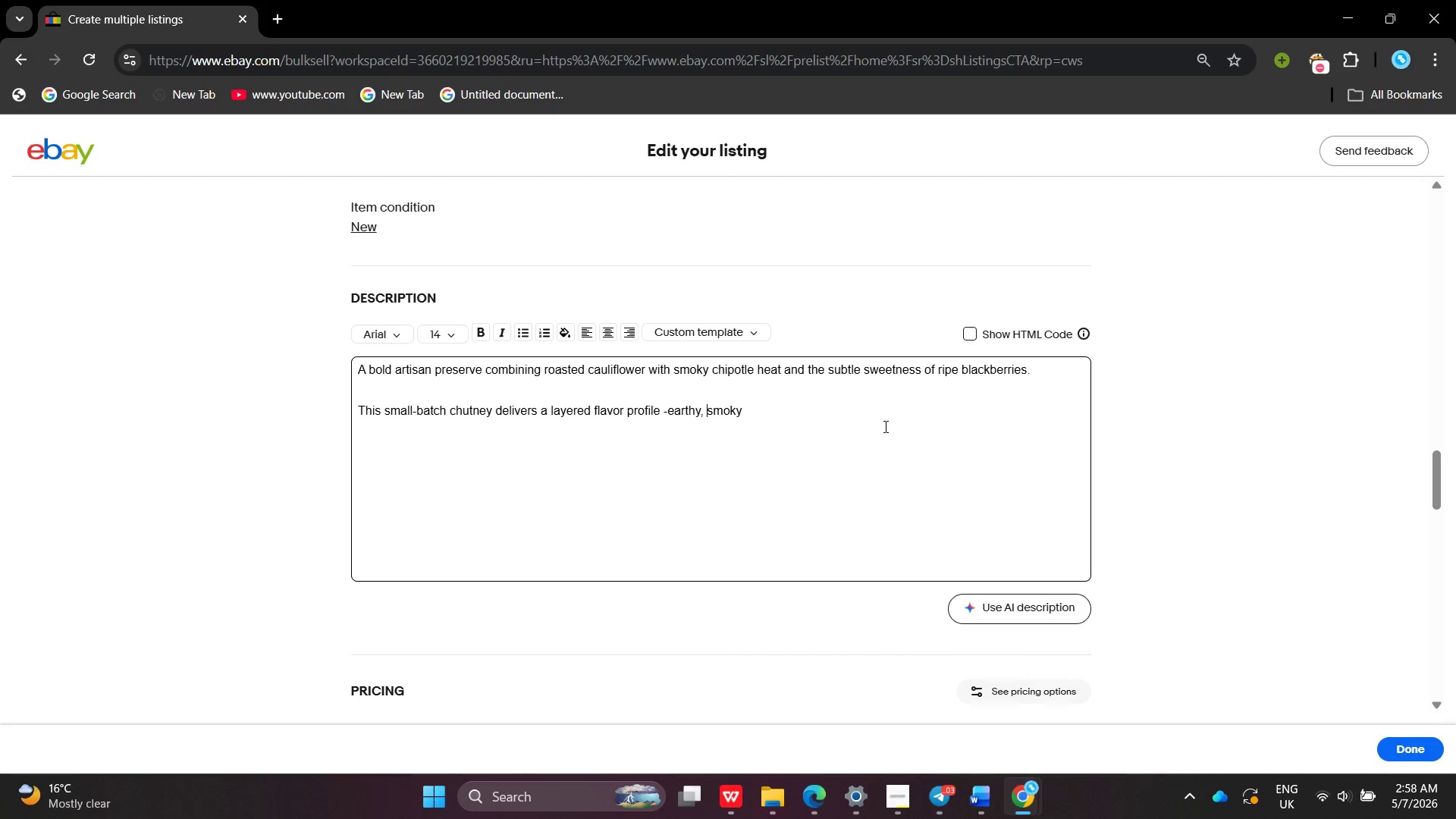 
left_click([884, 426])
 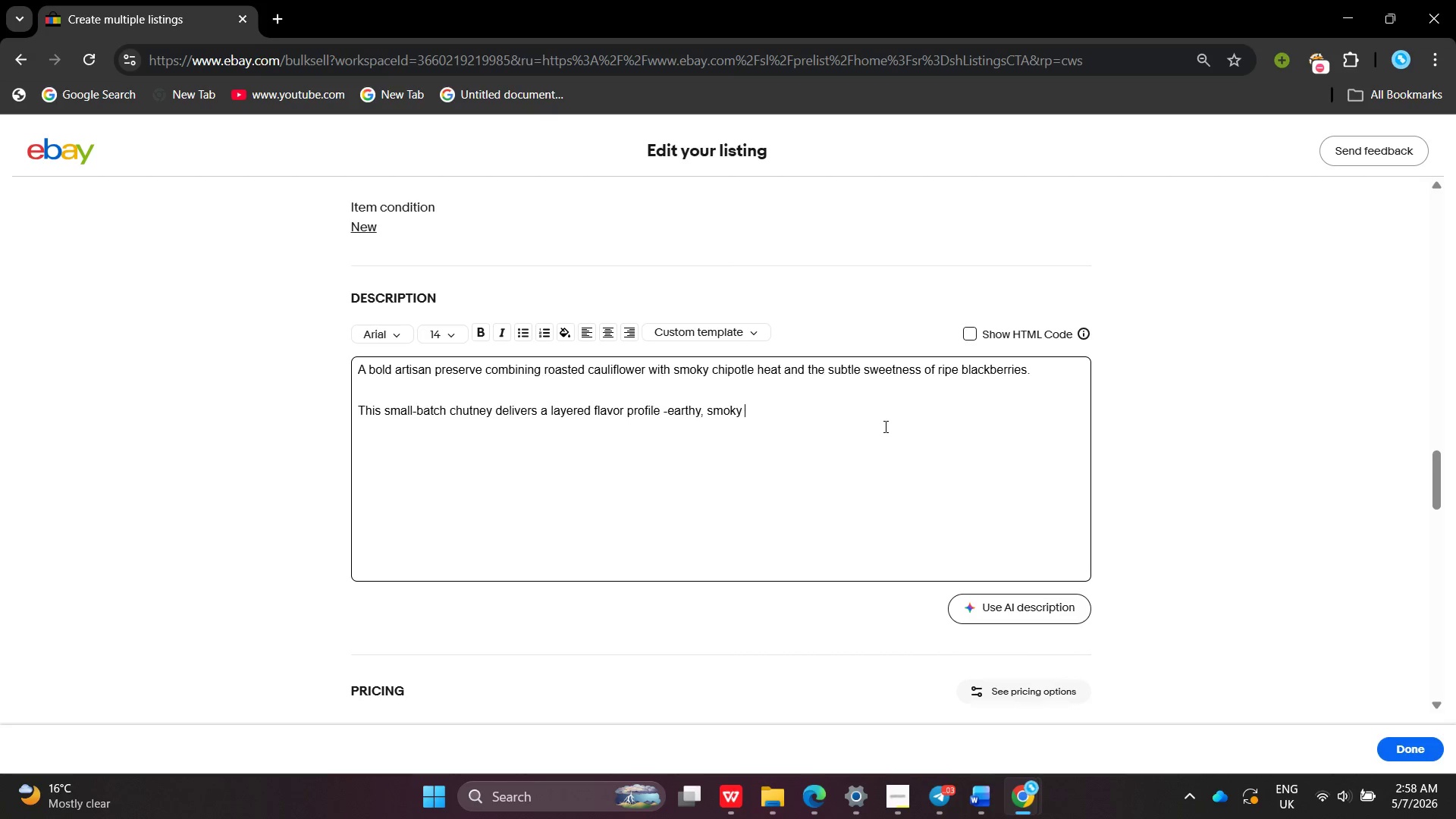 
type( ,sllightly de)
key(Backspace)
key(Backspace)
key(Backspace)
key(Backspace)
key(Backspace)
key(Backspace)
key(Backspace)
key(Backspace)
key(Backspace)
key(Backspace)
type(ightly de)
key(Backspace)
key(Backspace)
type(sweet , and gently sprice)
key(Backspace)
key(Backspace)
key(Backspace)
key(Backspace)
type(iced )
 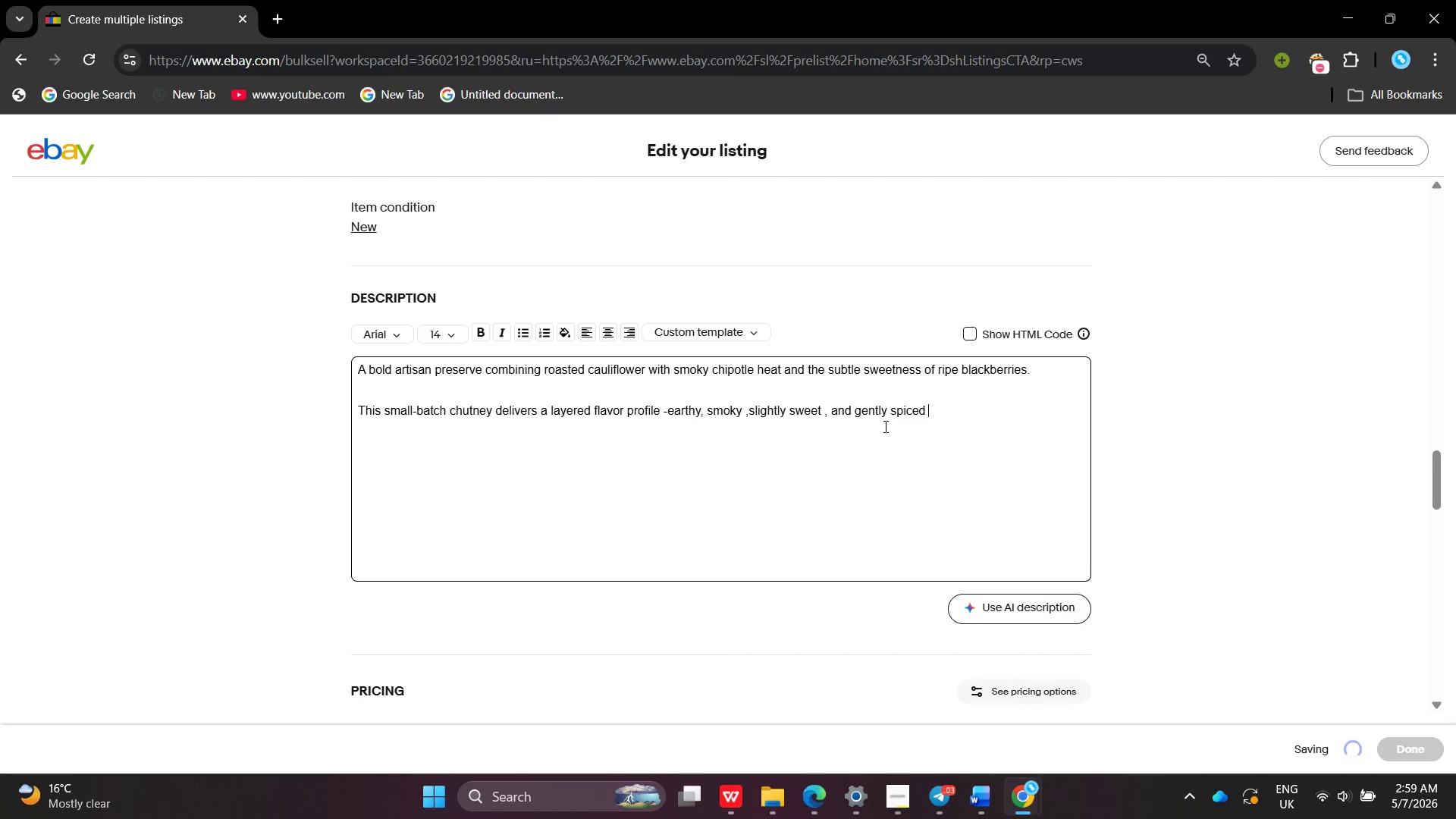 
type( making it ideal for gourmrt )
key(Backspace)
key(Backspace)
key(Backspace)
type(r)
key(Backspace)
type(et food)
 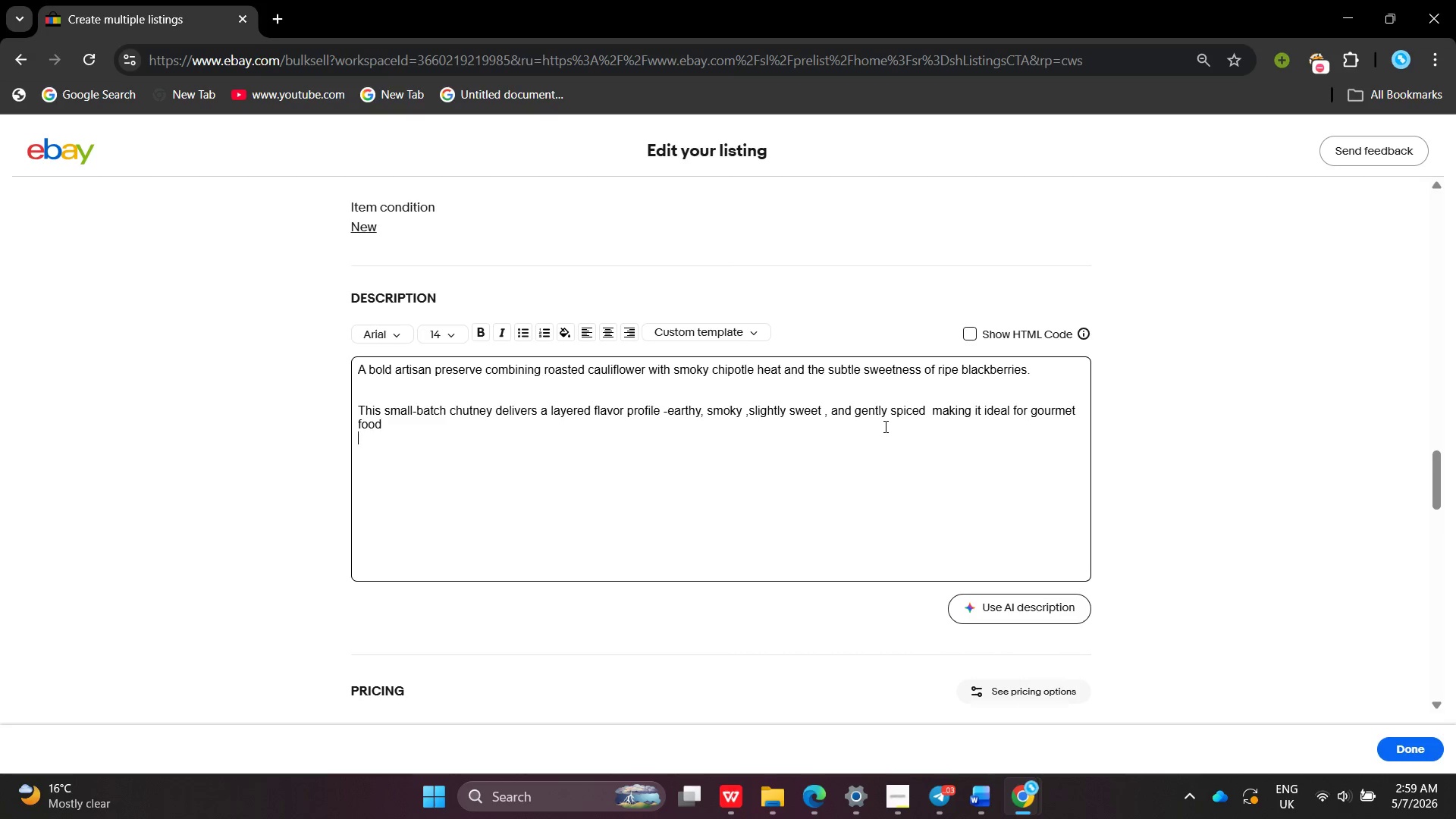 
key(Enter)
 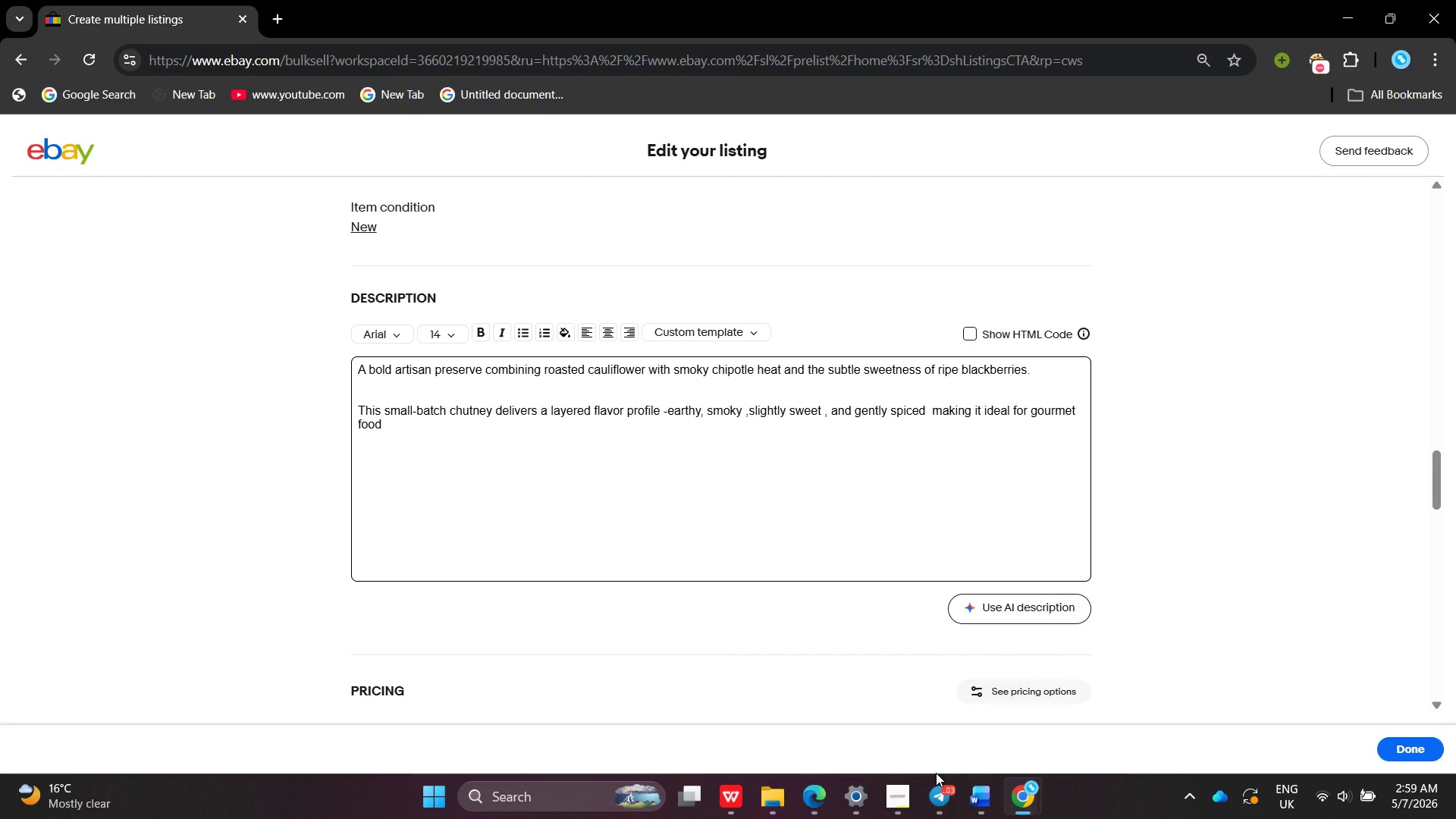 
left_click([880, 793])